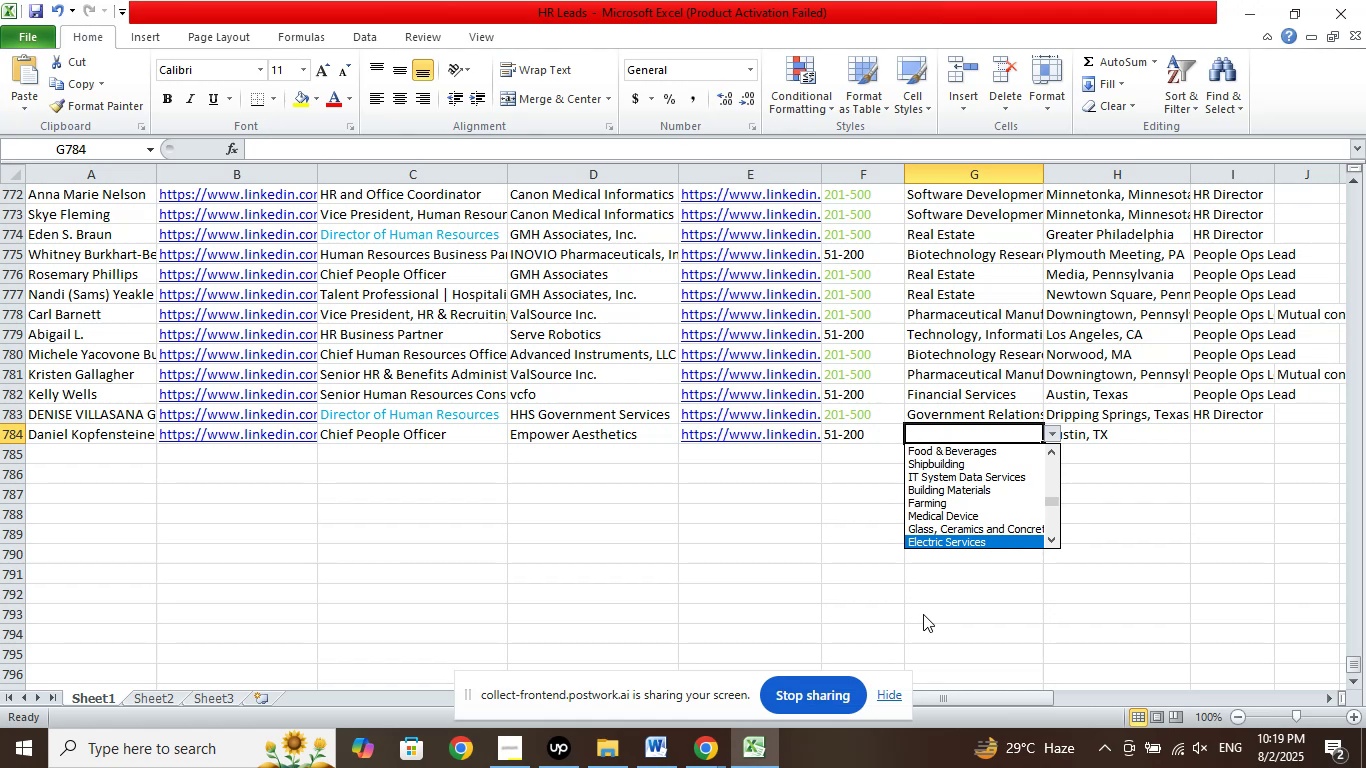 
key(ArrowDown)
 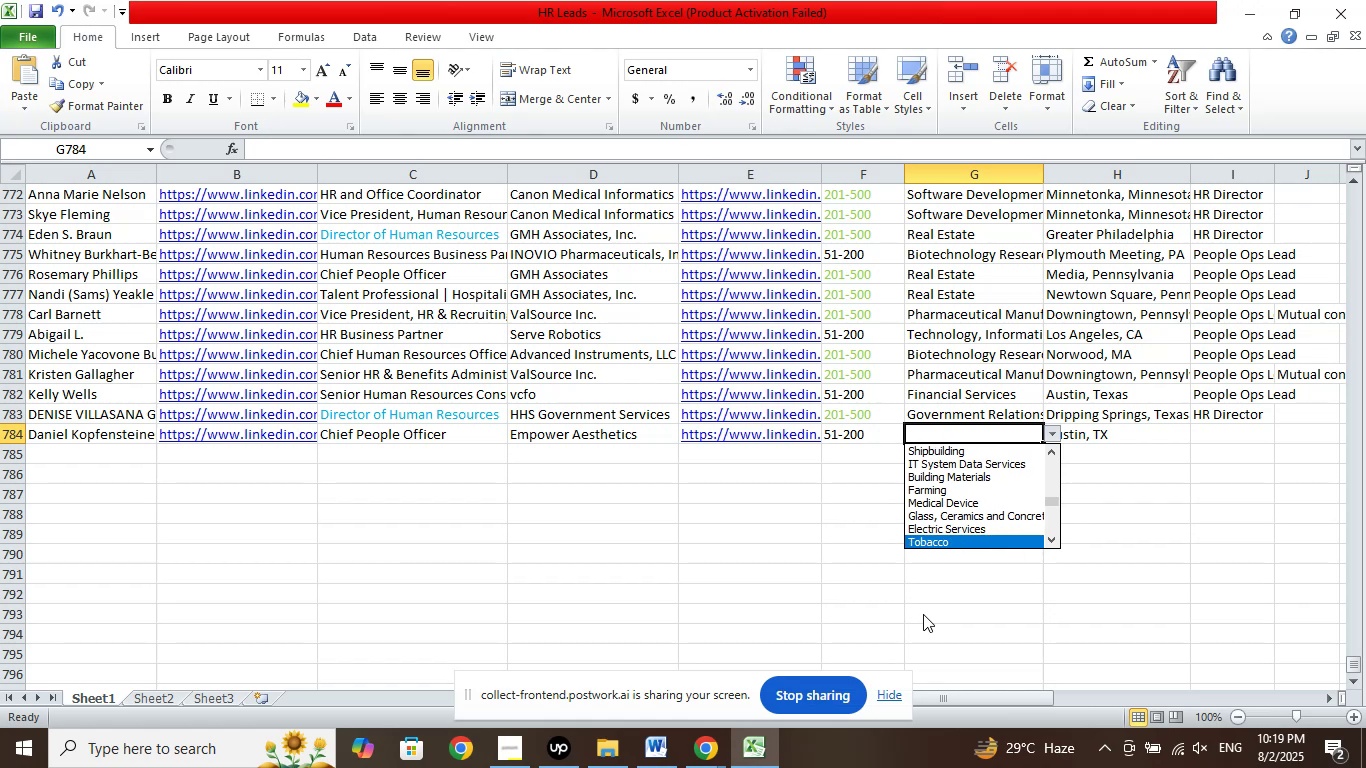 
key(ArrowDown)
 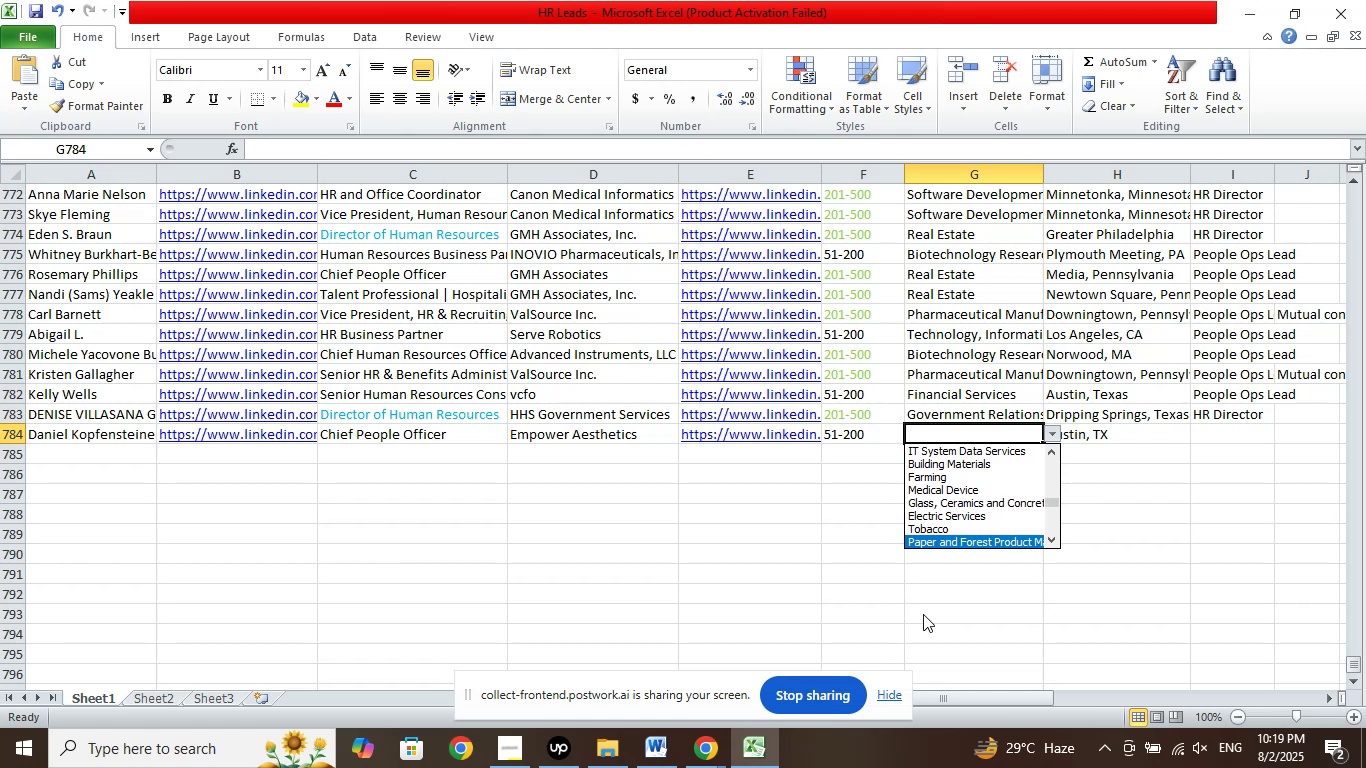 
key(ArrowDown)
 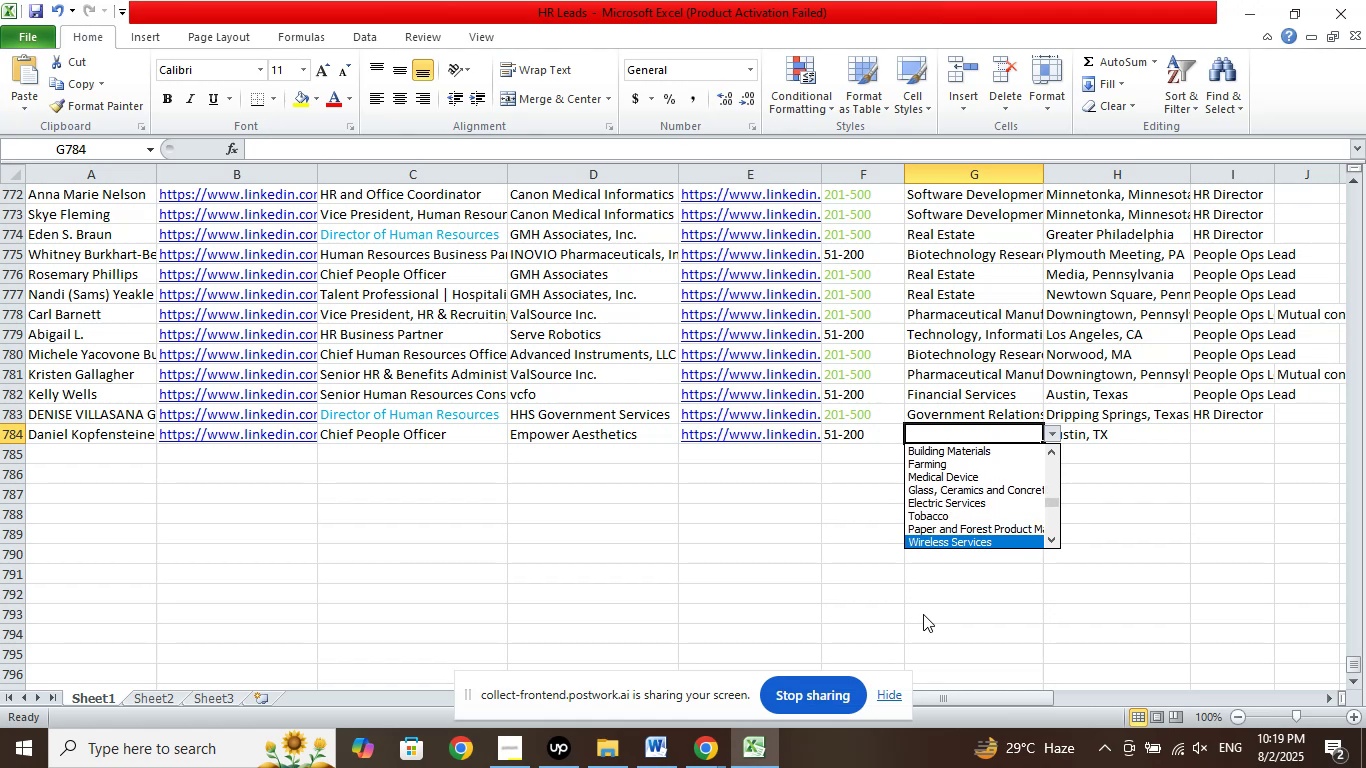 
key(ArrowDown)
 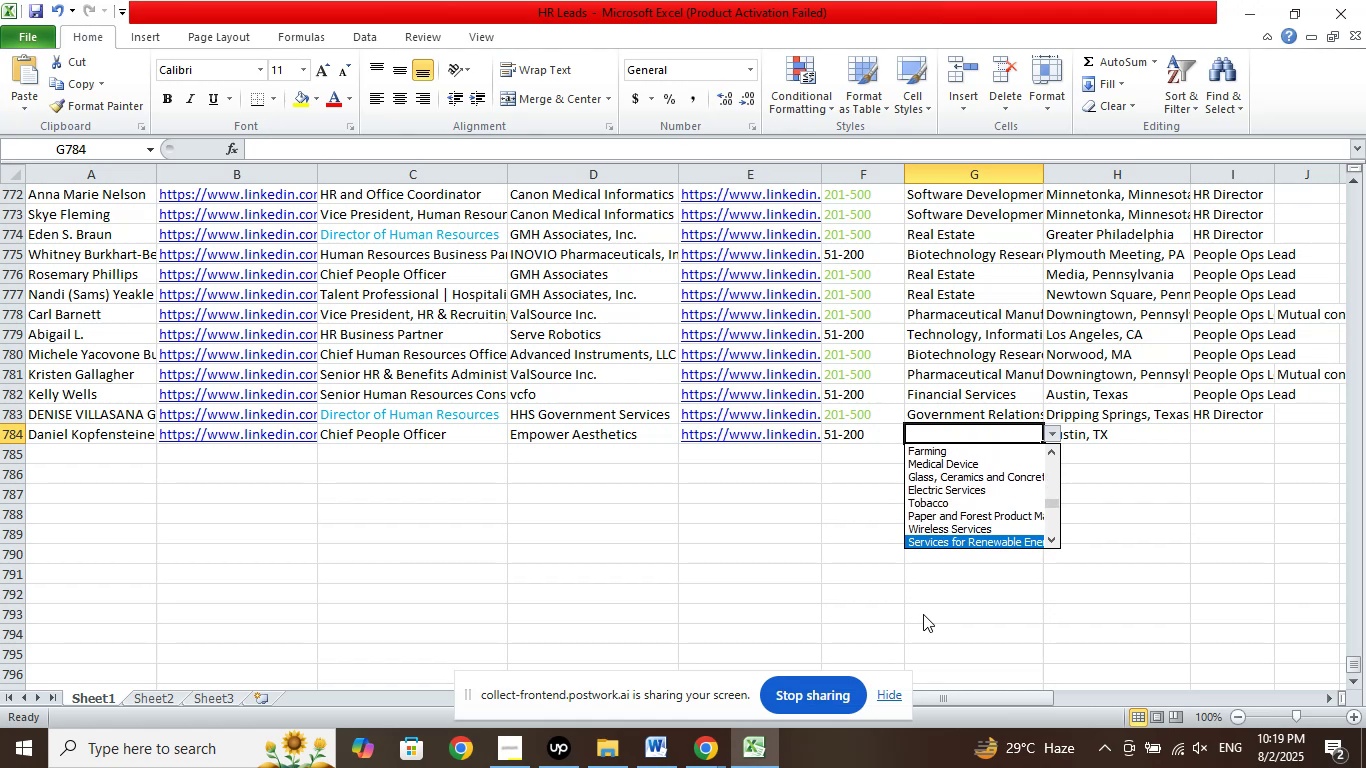 
key(ArrowDown)
 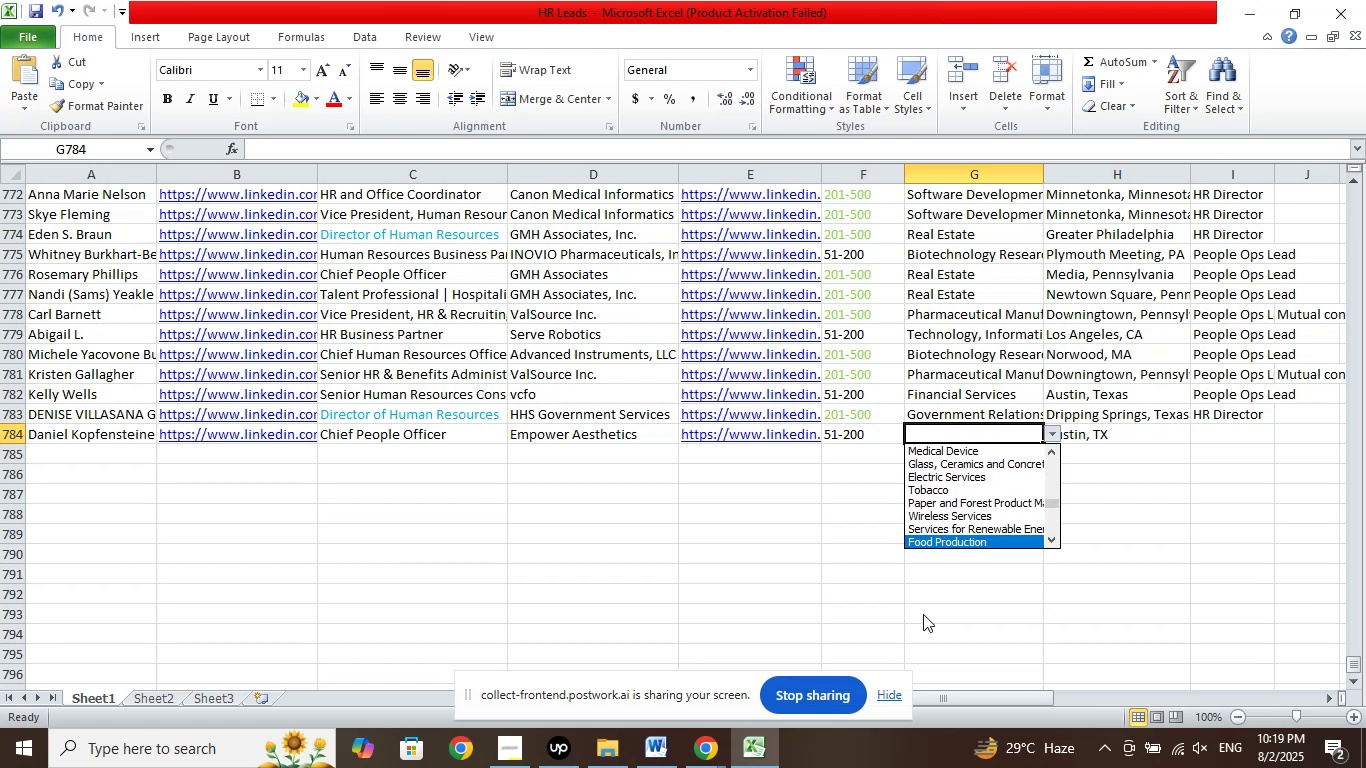 
key(ArrowDown)
 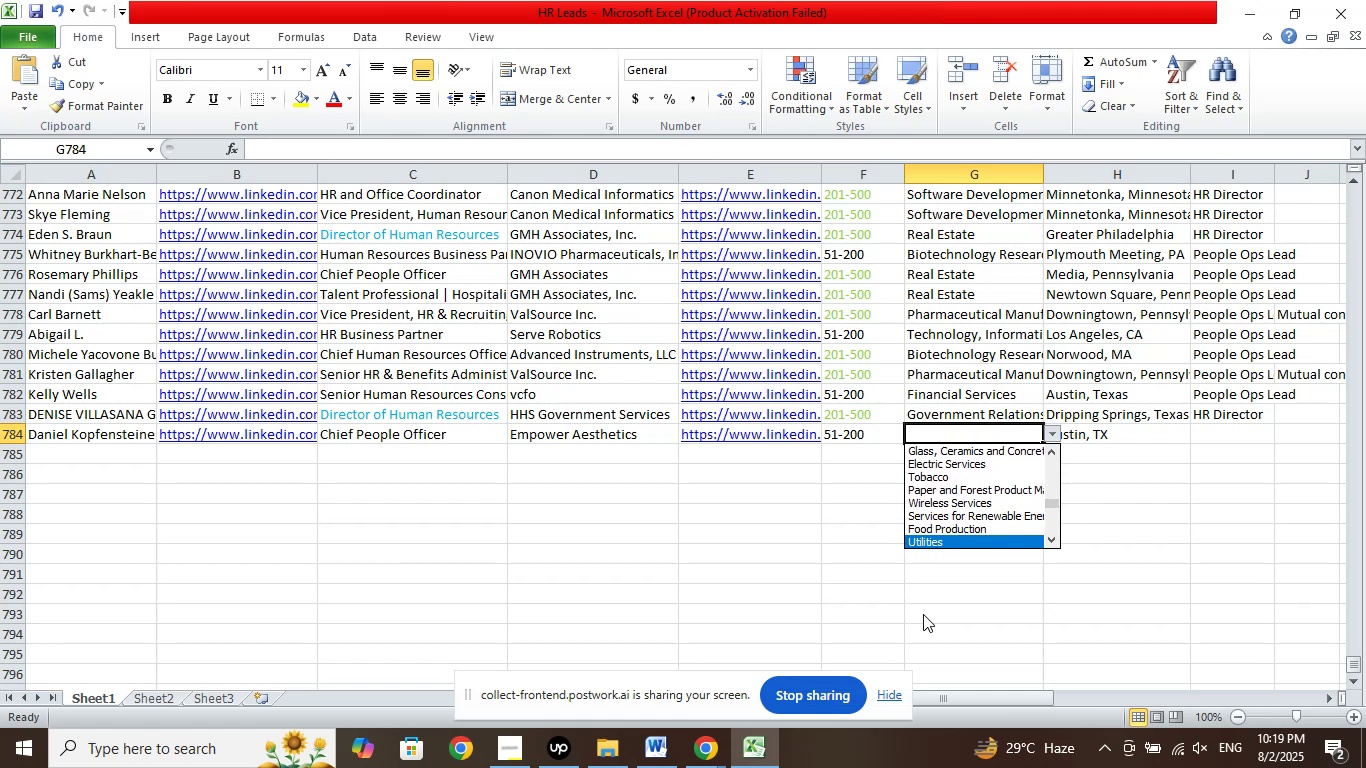 
key(ArrowDown)
 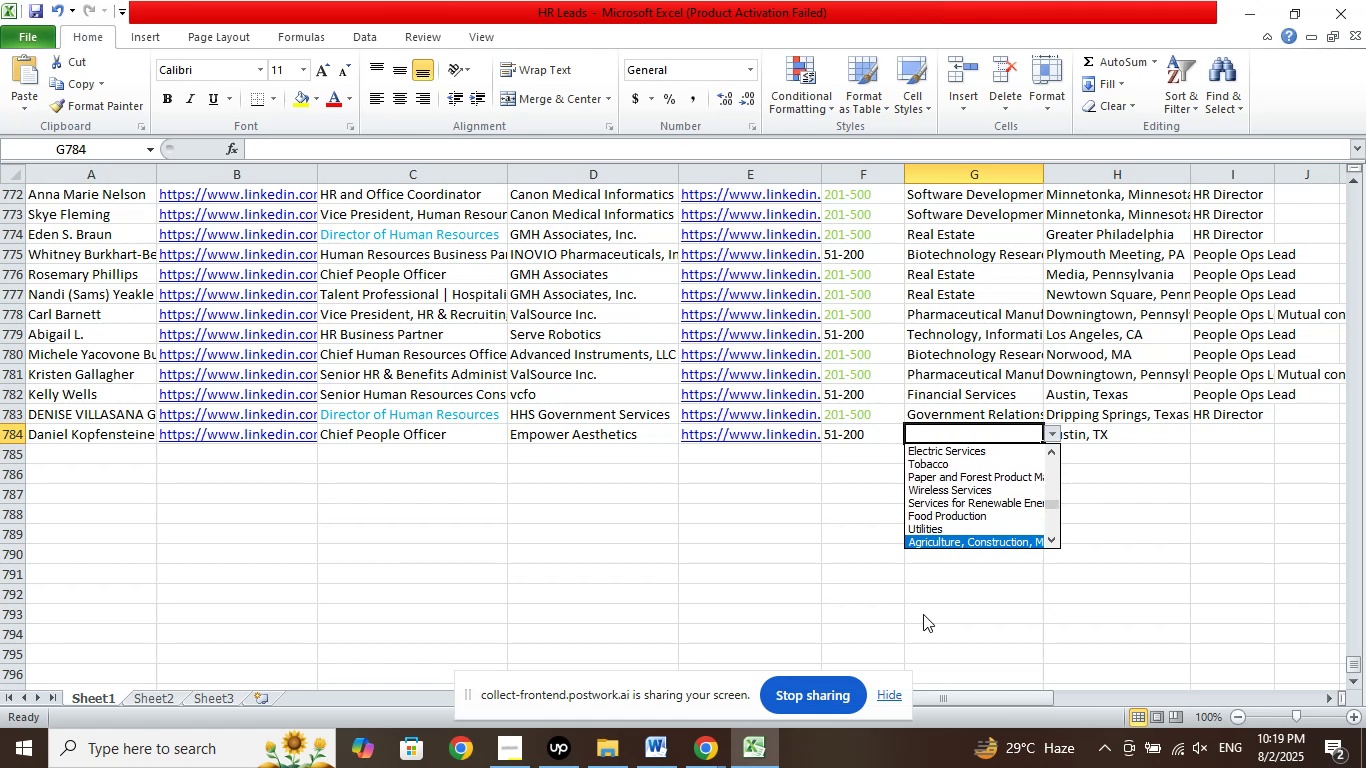 
key(ArrowDown)
 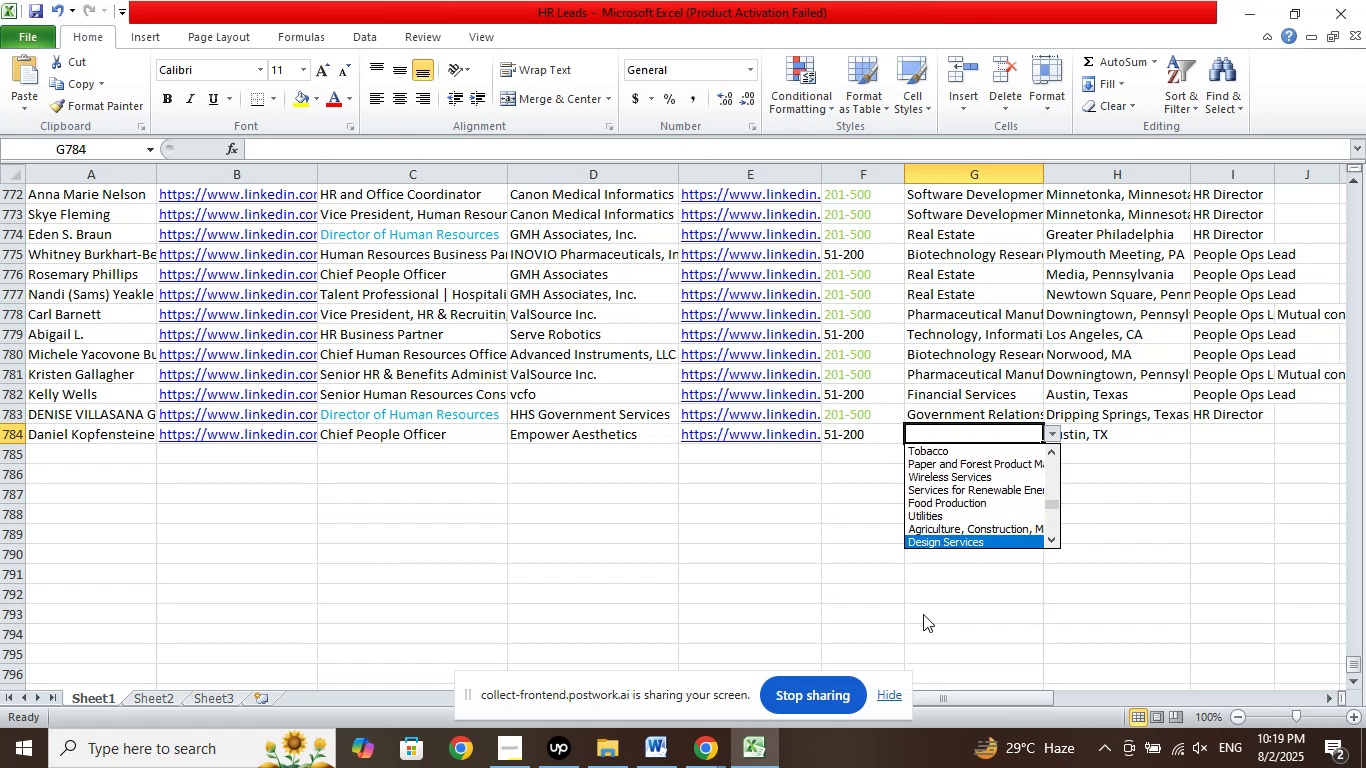 
key(ArrowDown)
 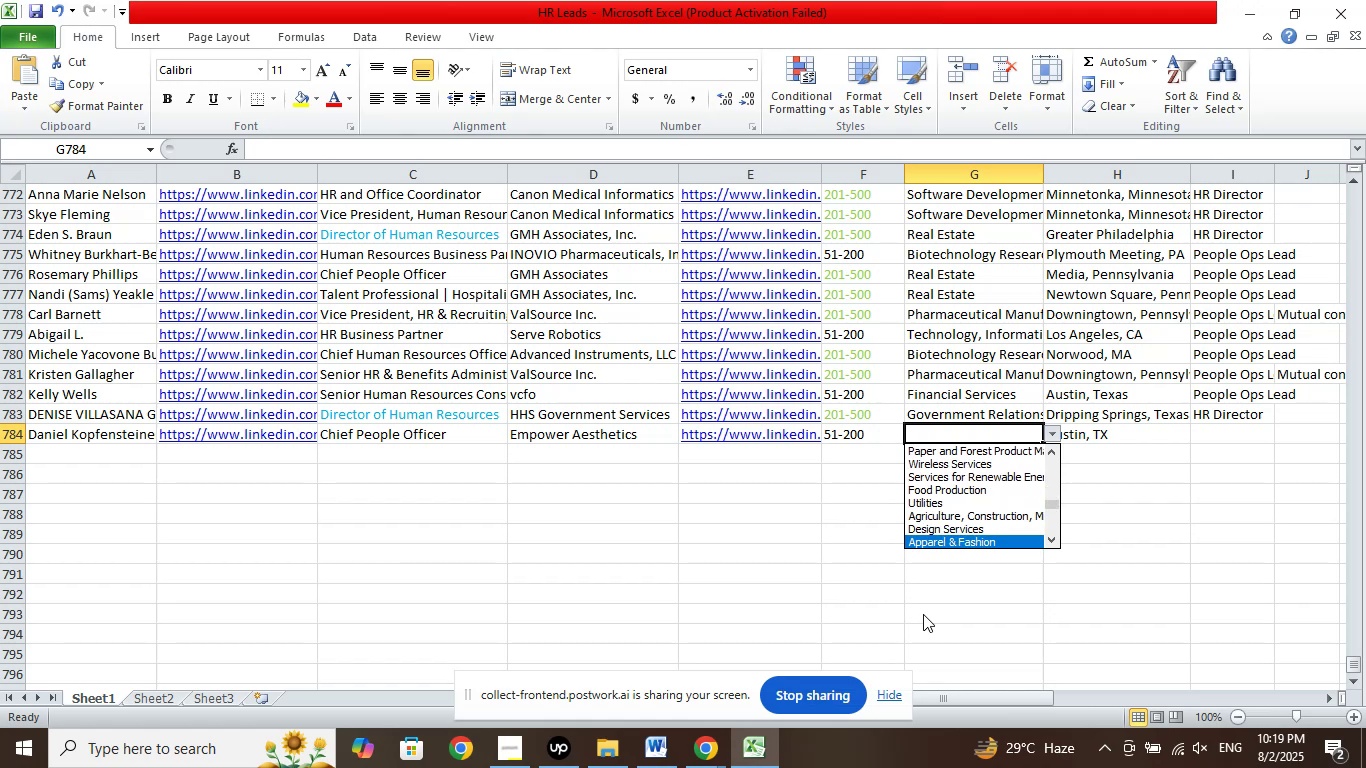 
key(ArrowDown)
 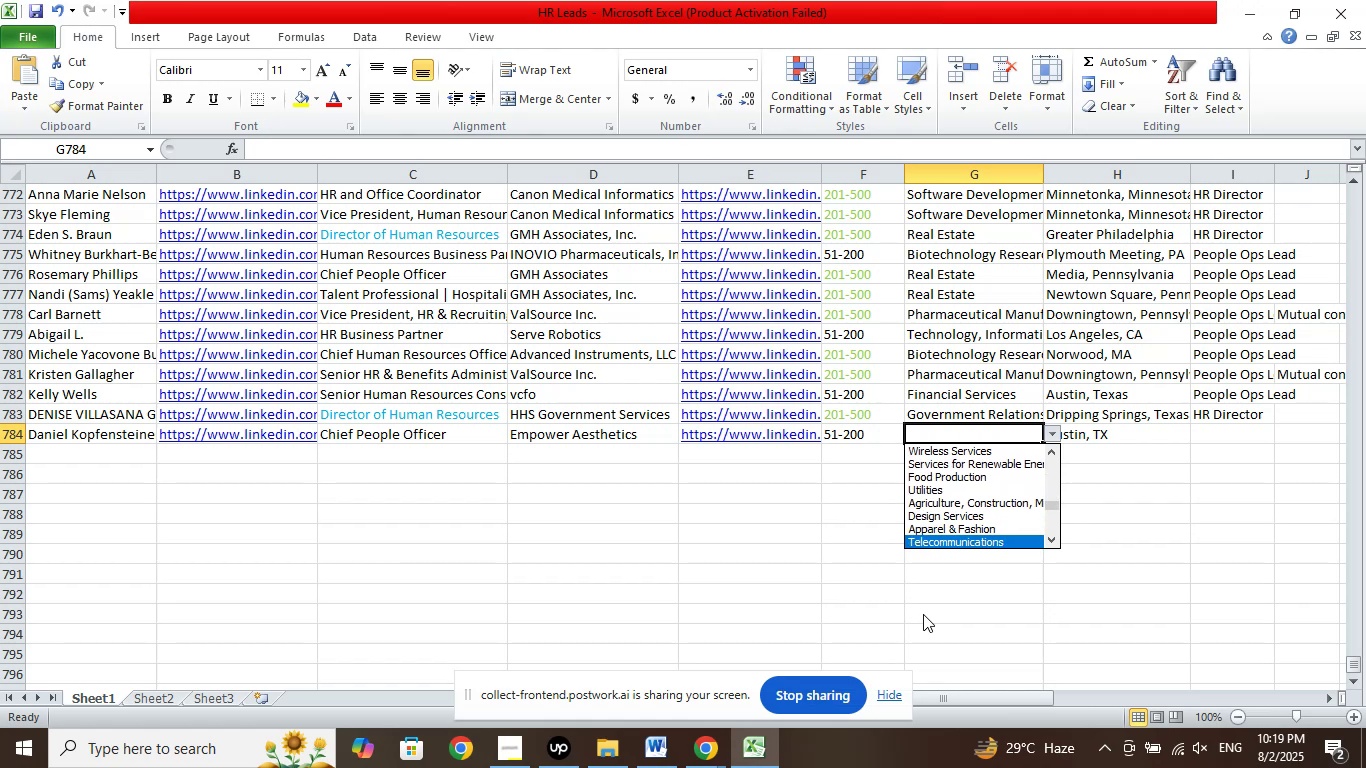 
key(ArrowDown)
 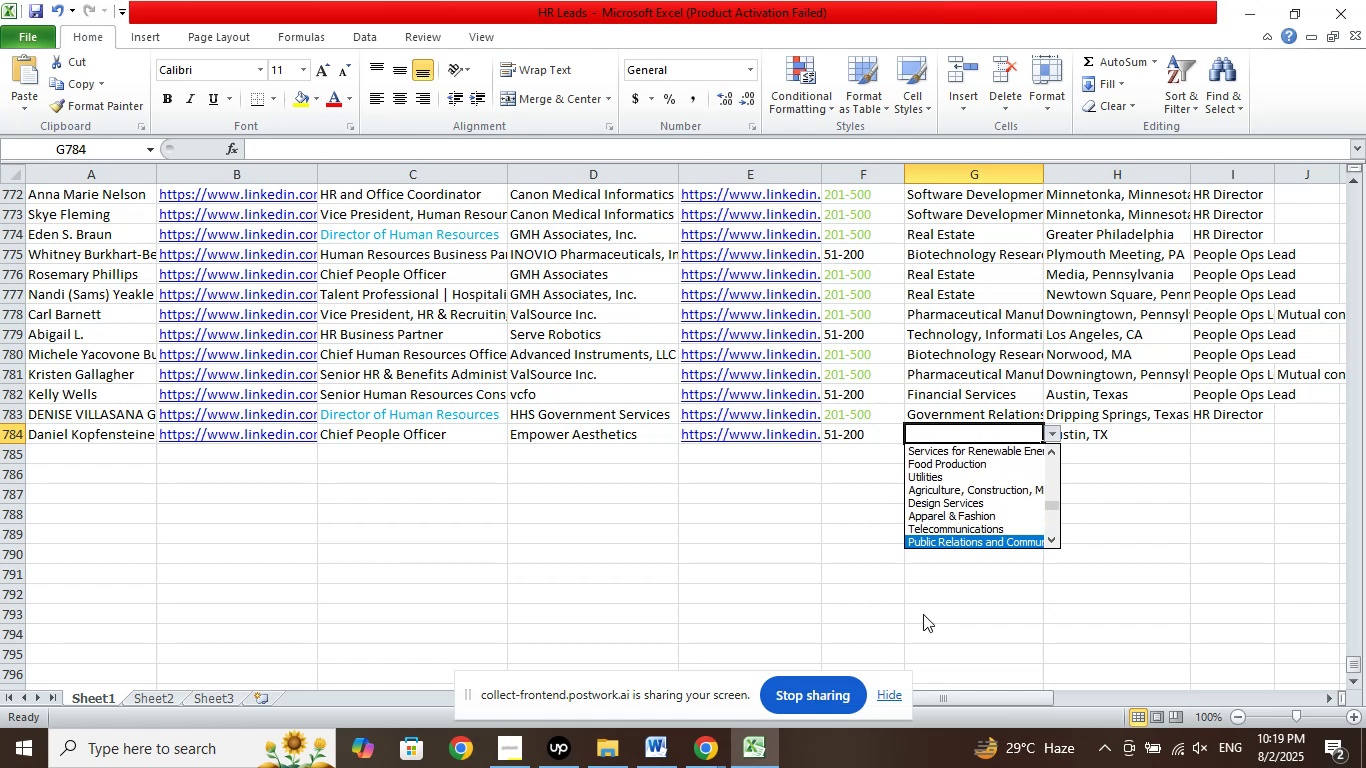 
key(ArrowDown)
 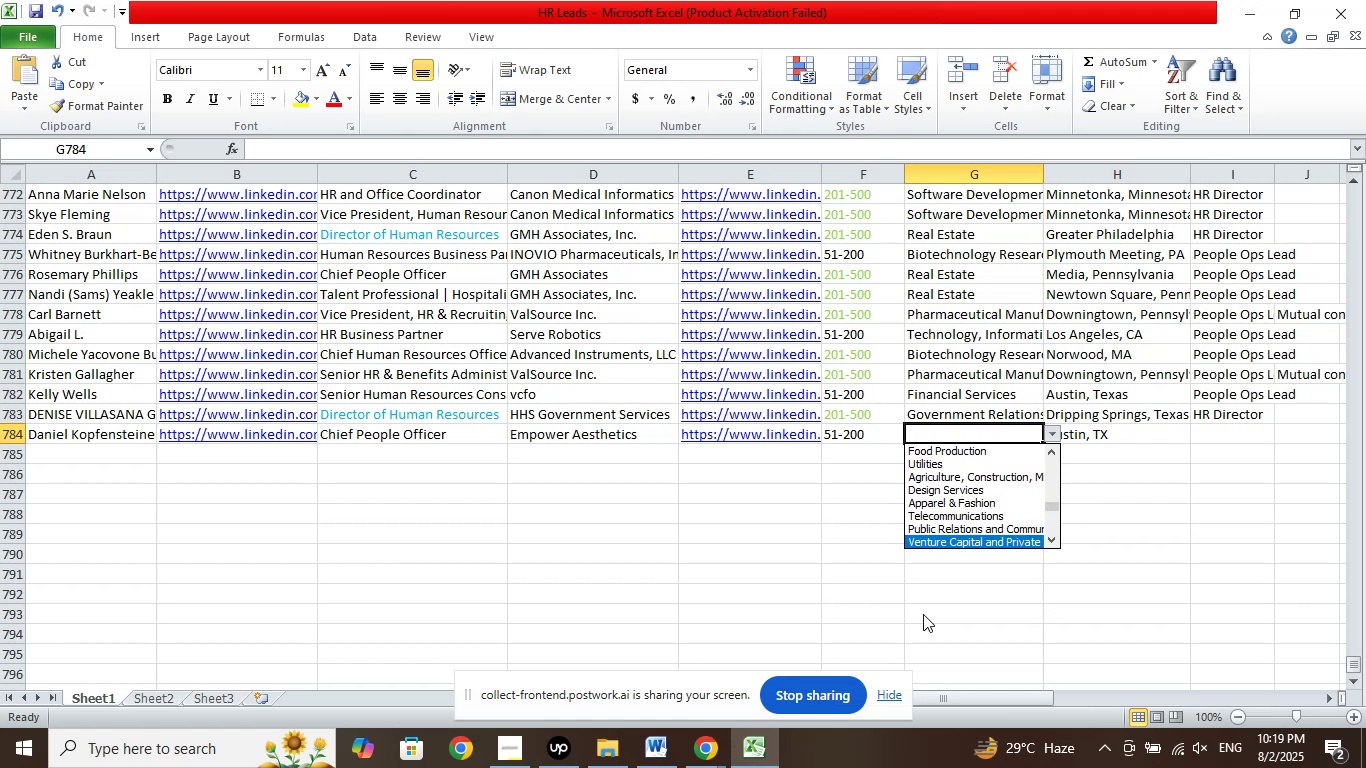 
key(ArrowDown)
 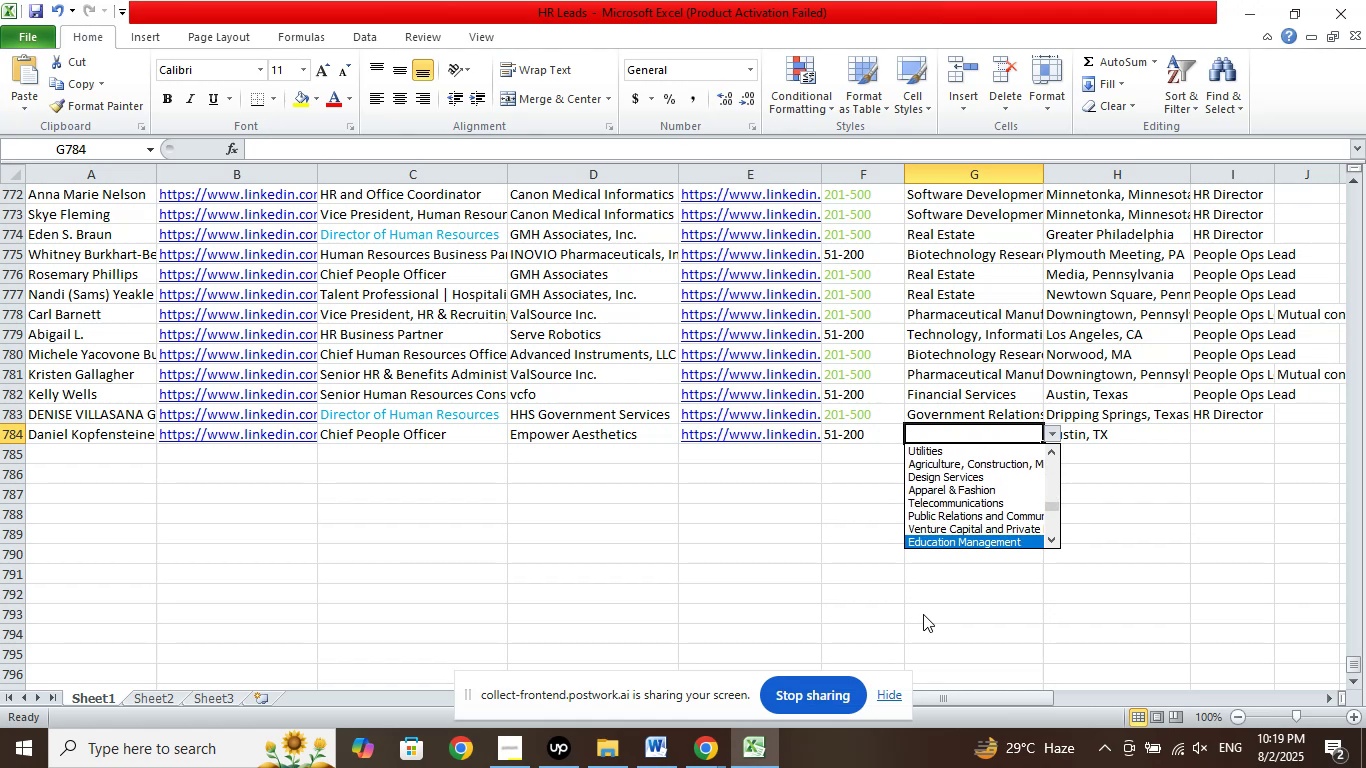 
key(ArrowDown)
 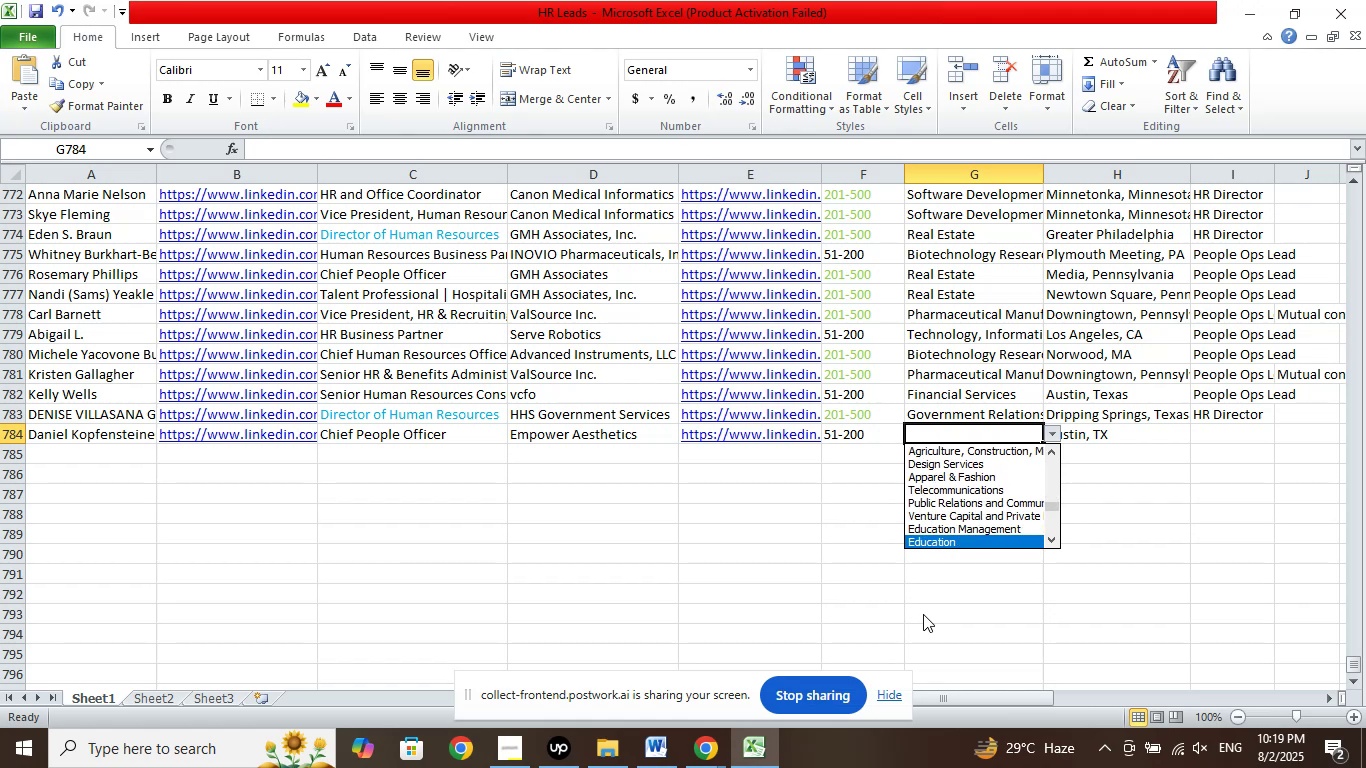 
key(ArrowDown)
 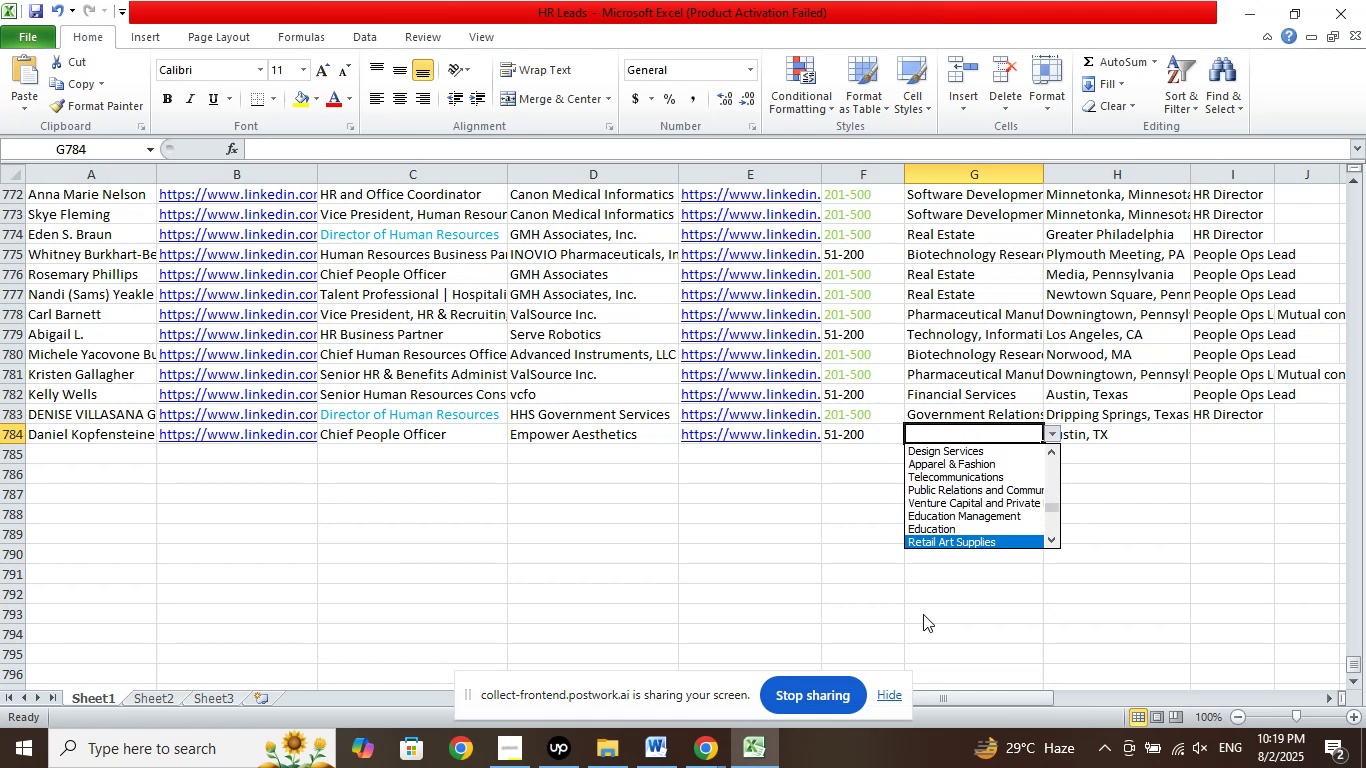 
key(ArrowDown)
 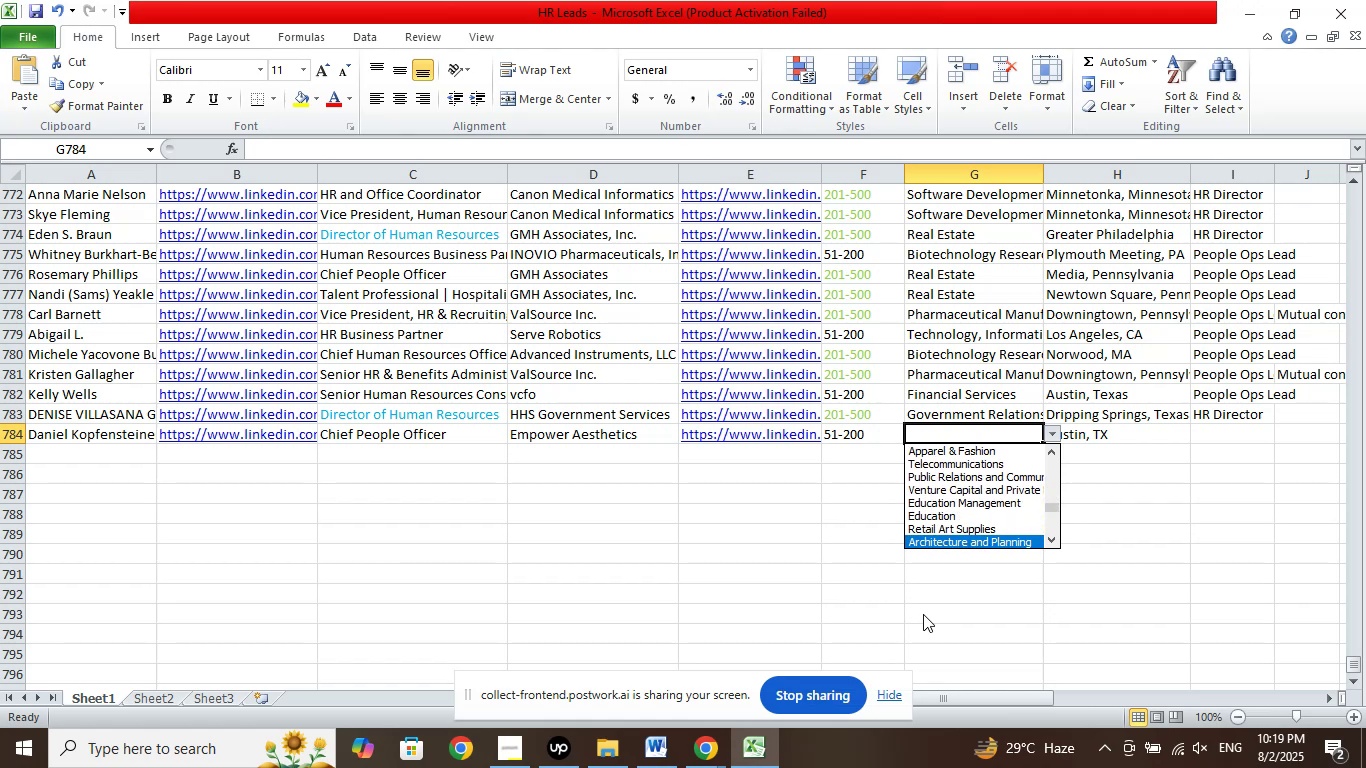 
key(ArrowDown)
 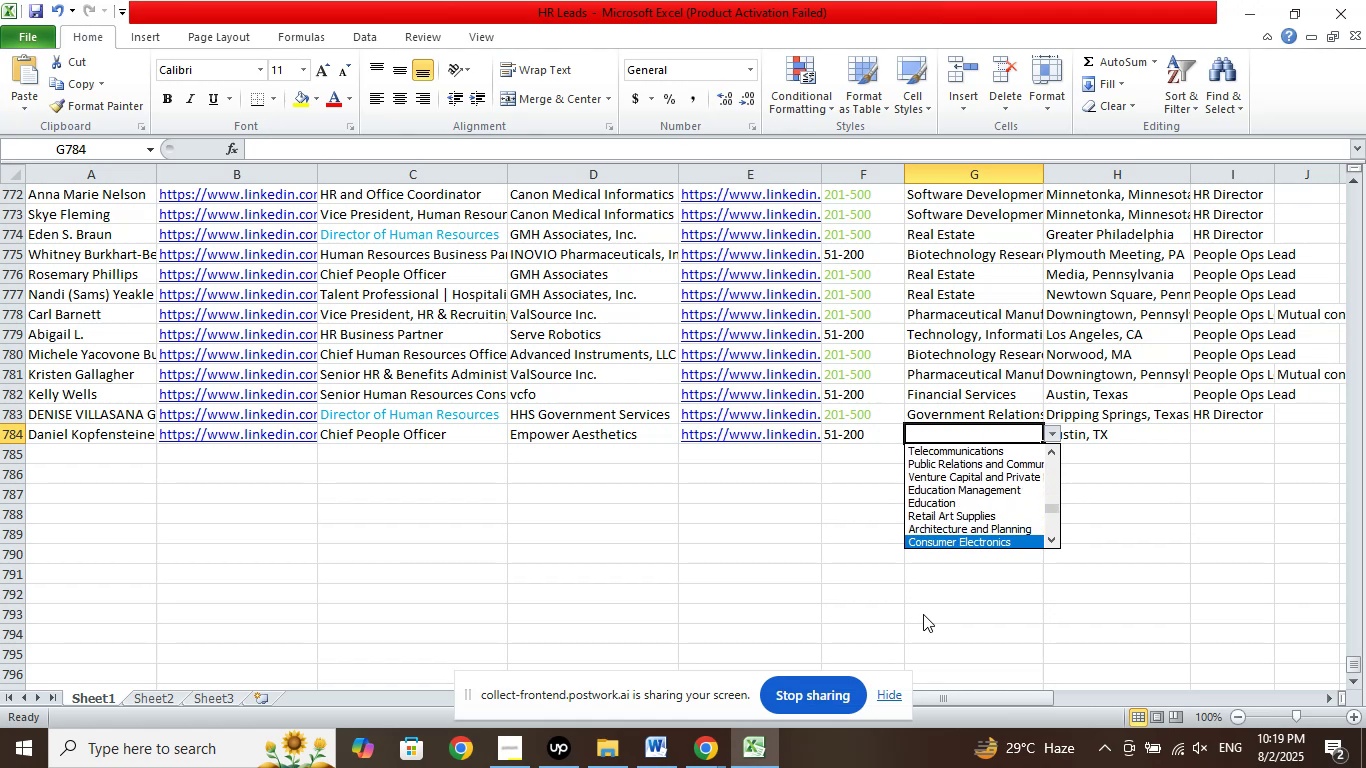 
key(ArrowDown)
 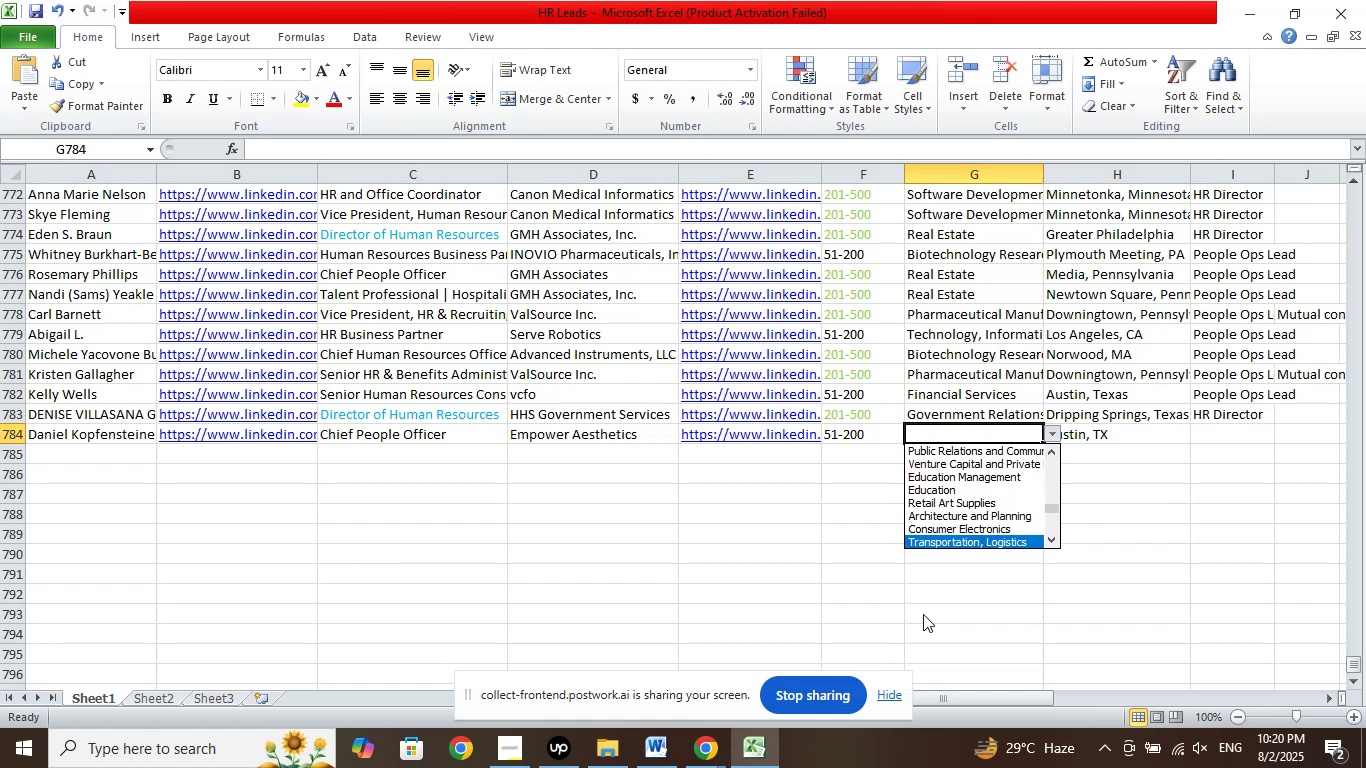 
key(ArrowDown)
 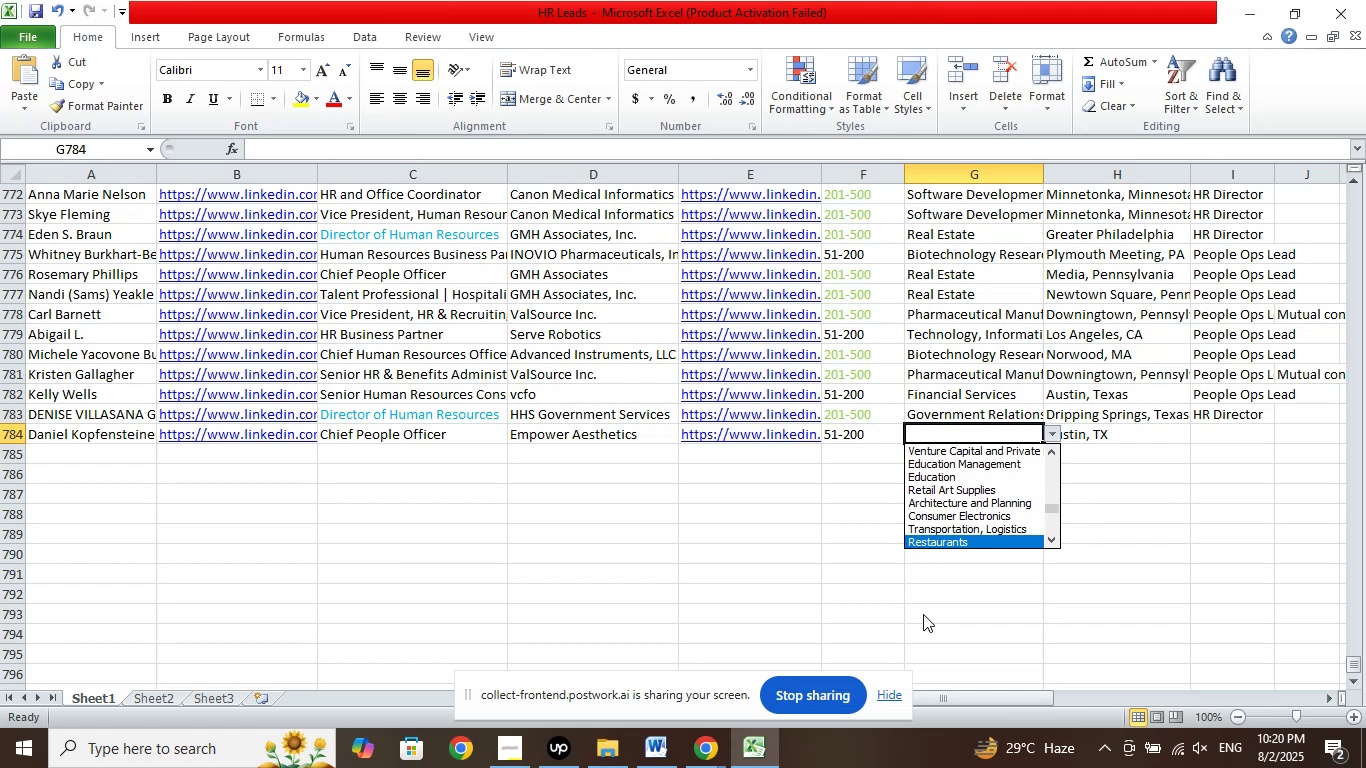 
key(ArrowDown)
 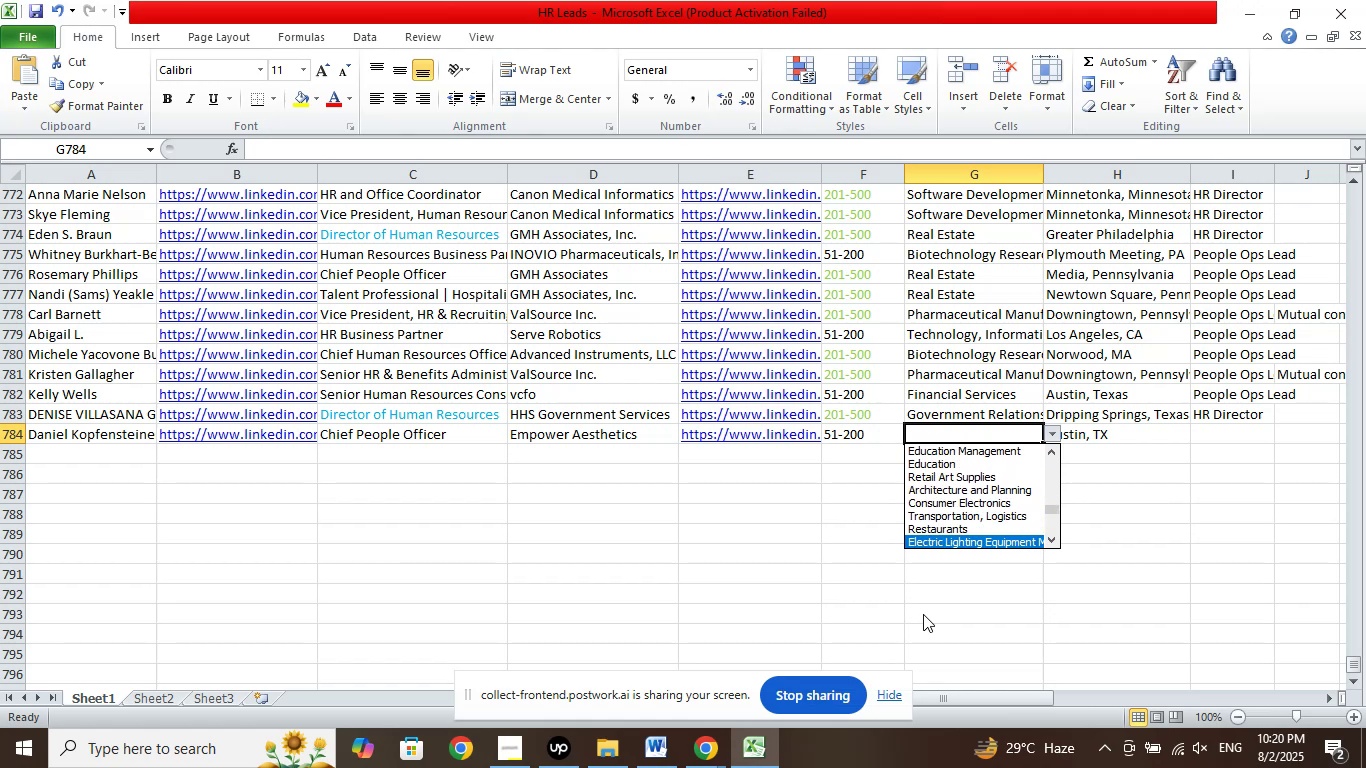 
key(ArrowDown)
 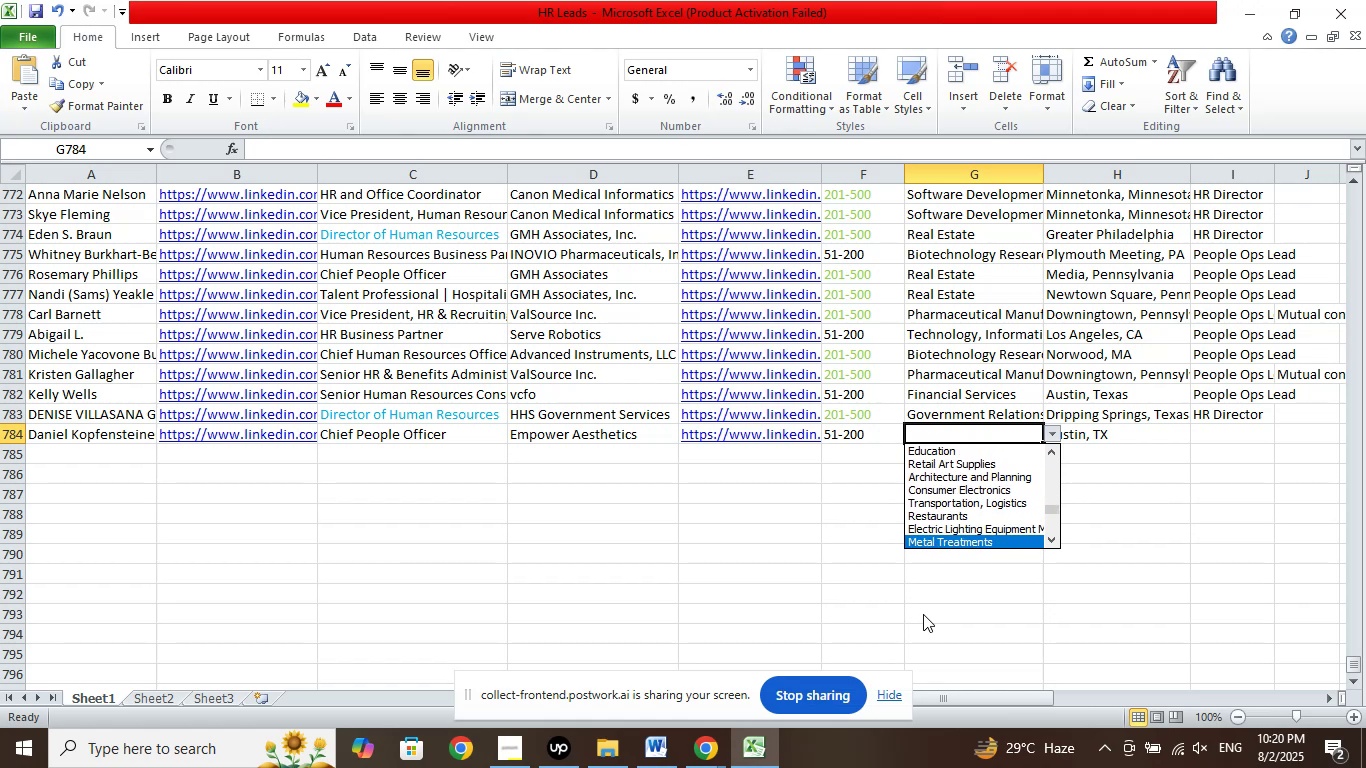 
key(ArrowDown)
 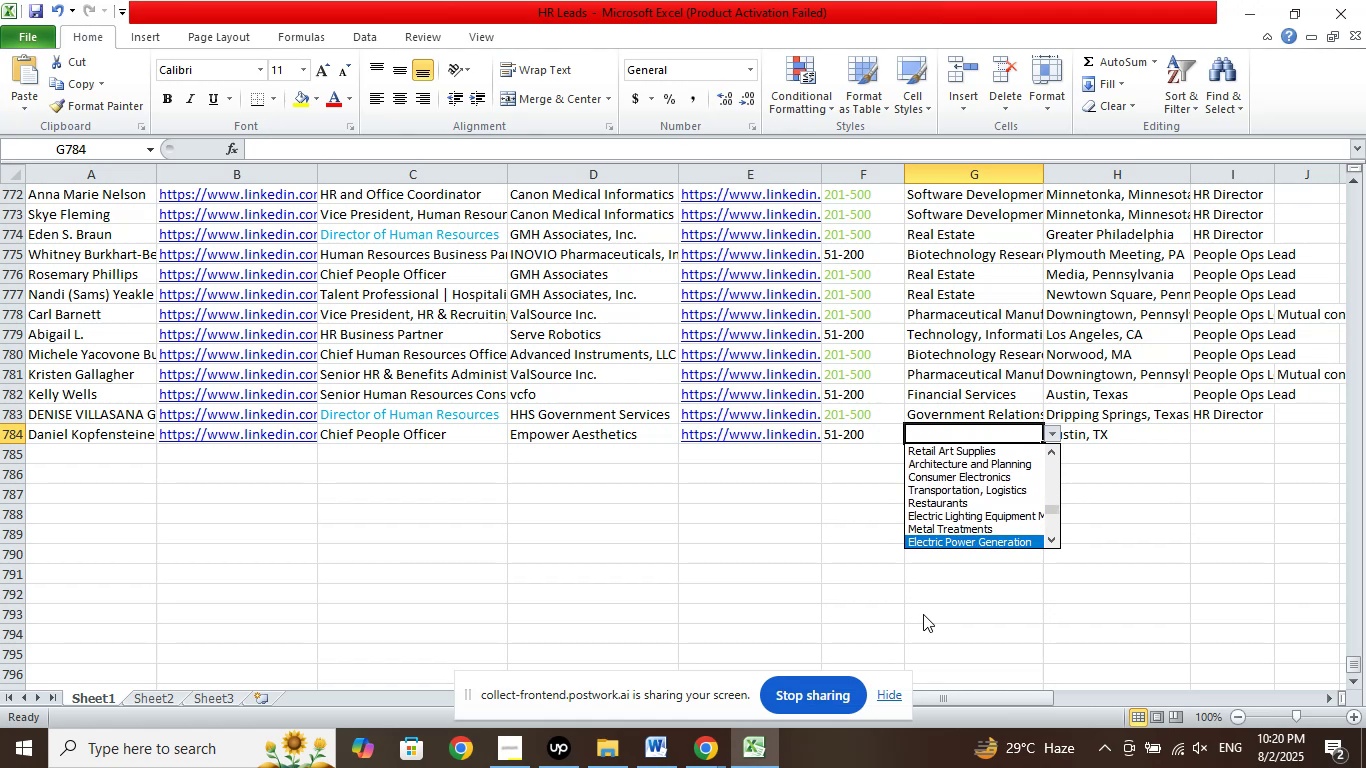 
key(ArrowDown)
 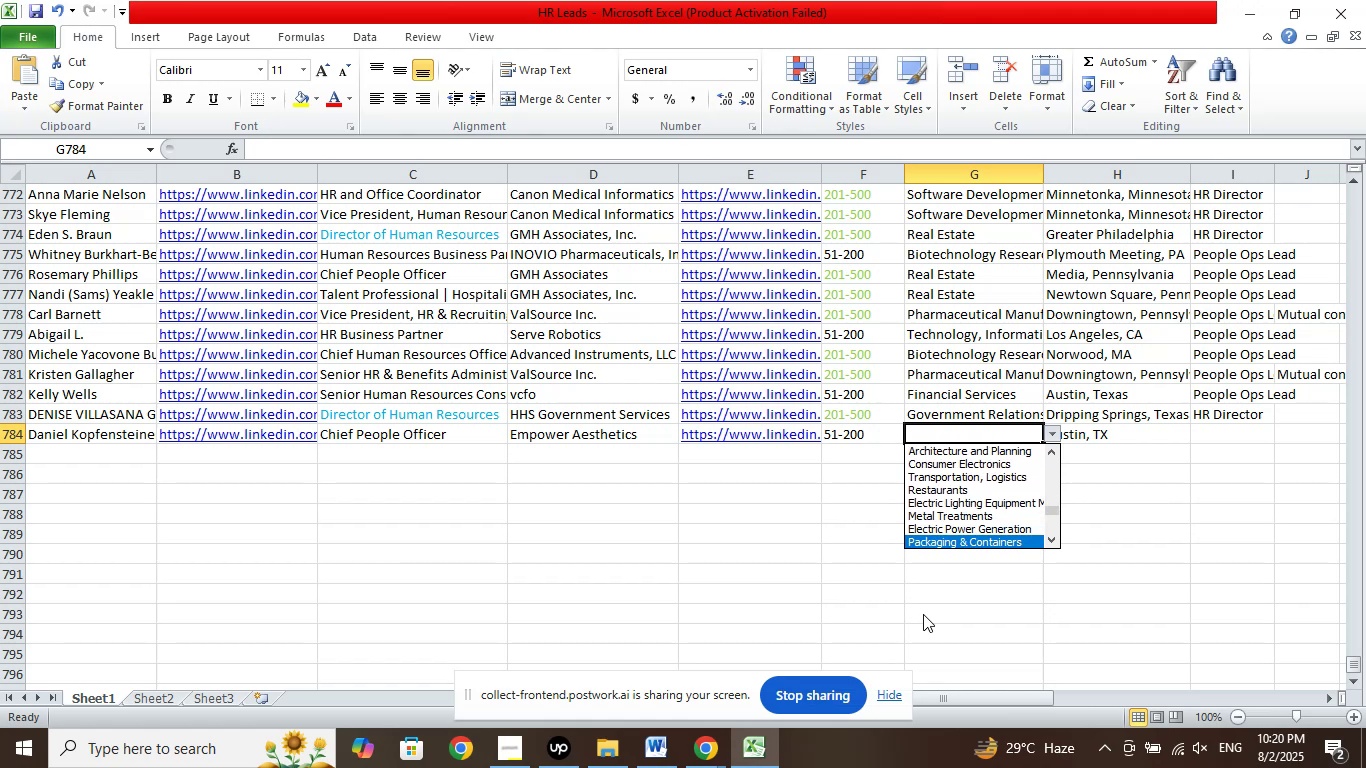 
key(ArrowDown)
 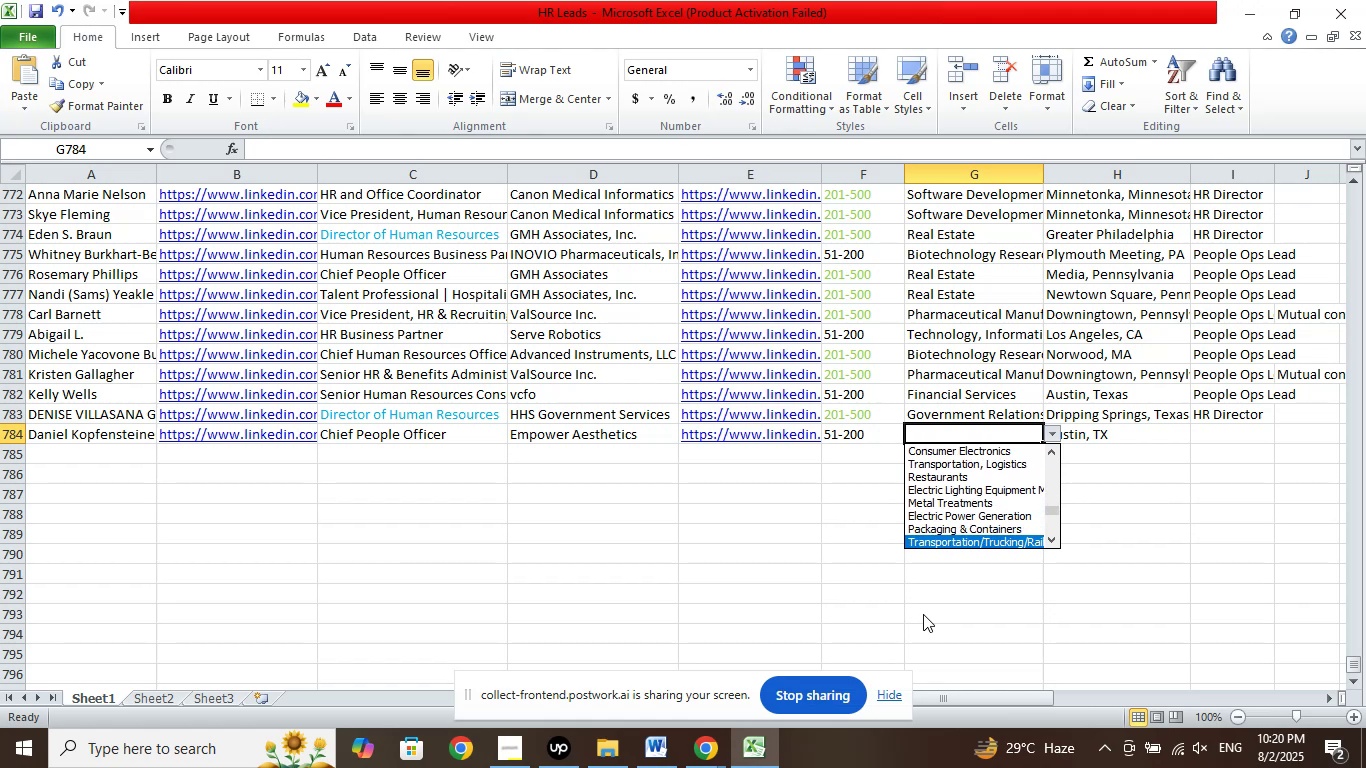 
key(ArrowDown)
 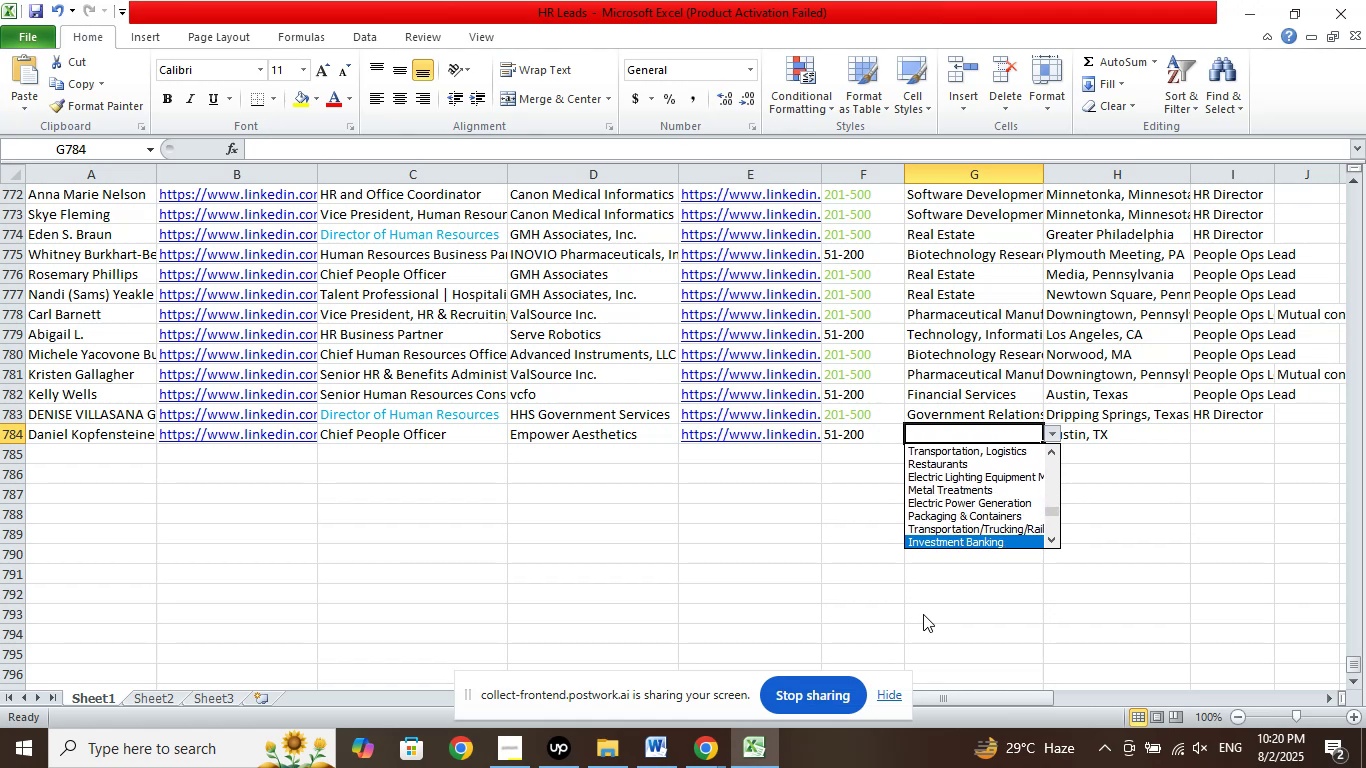 
key(ArrowDown)
 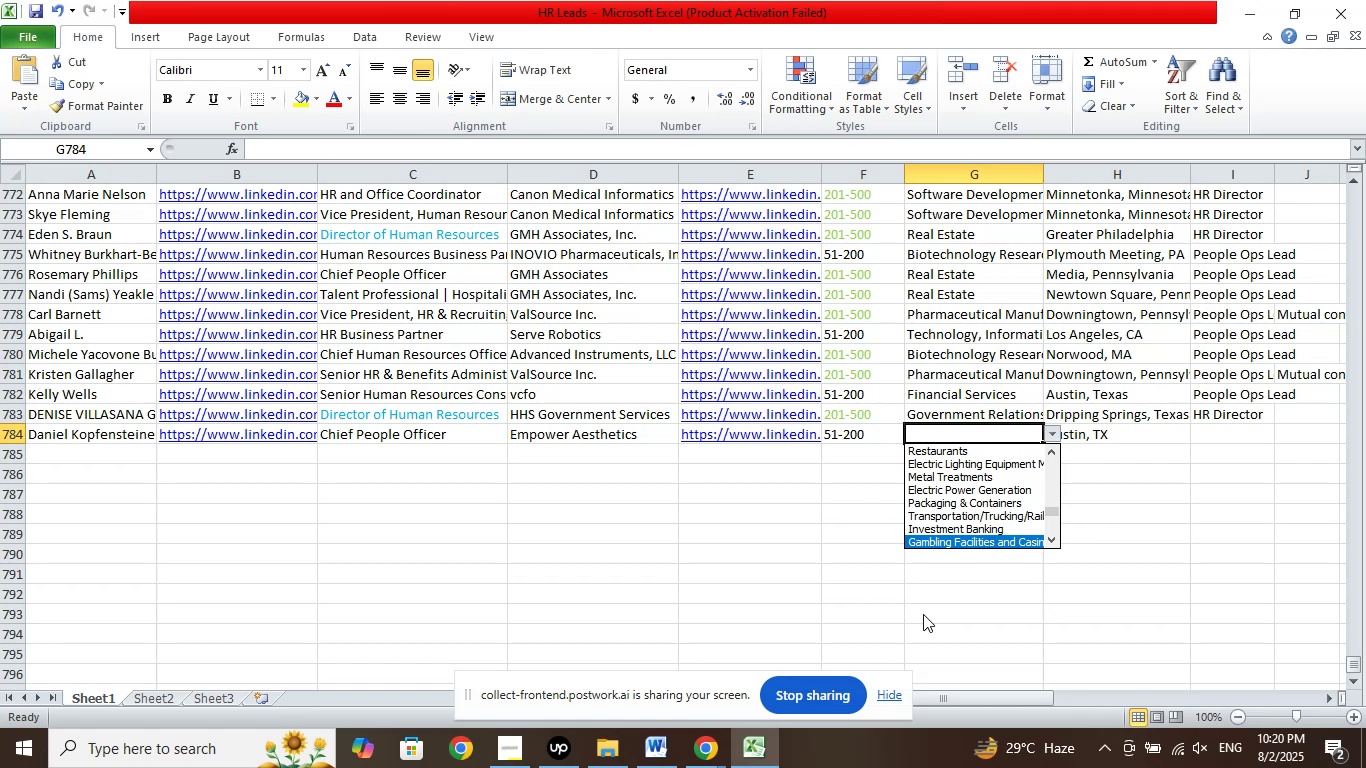 
key(ArrowDown)
 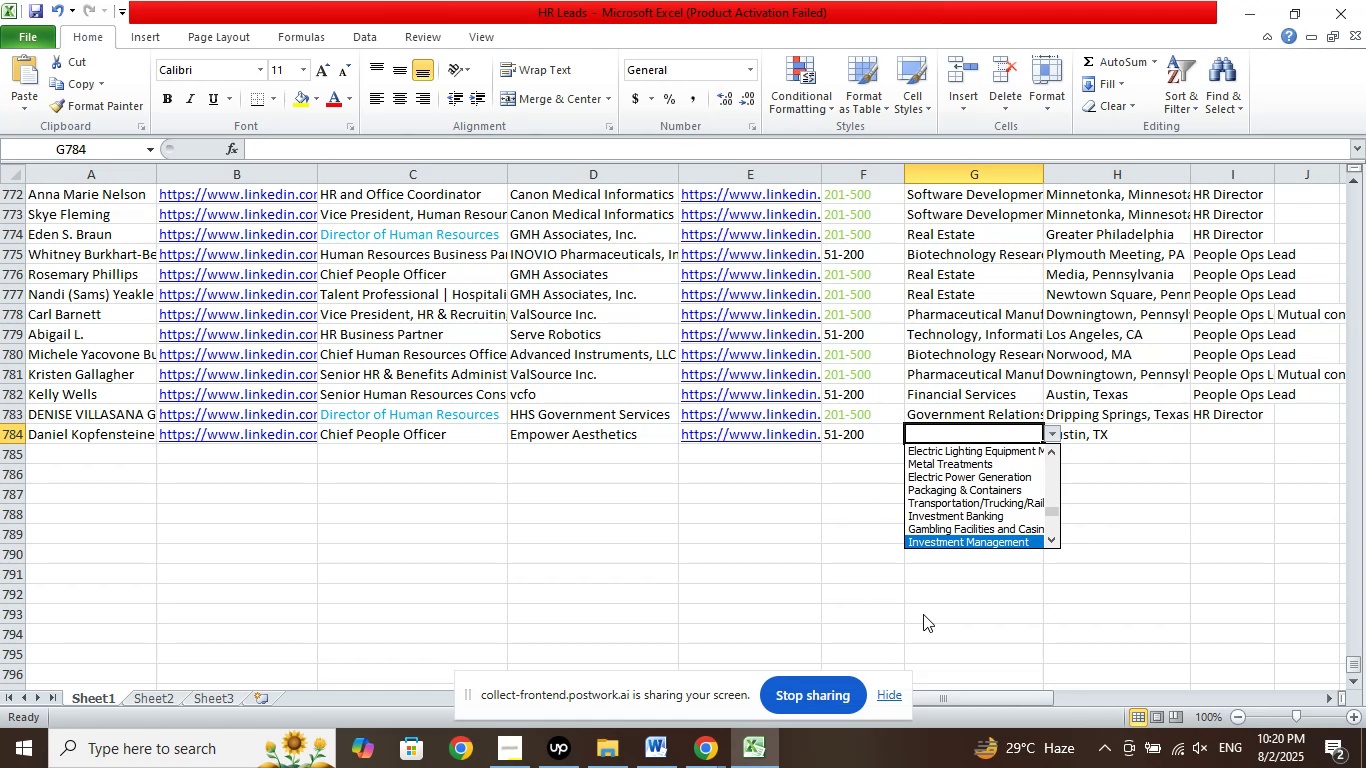 
key(ArrowDown)
 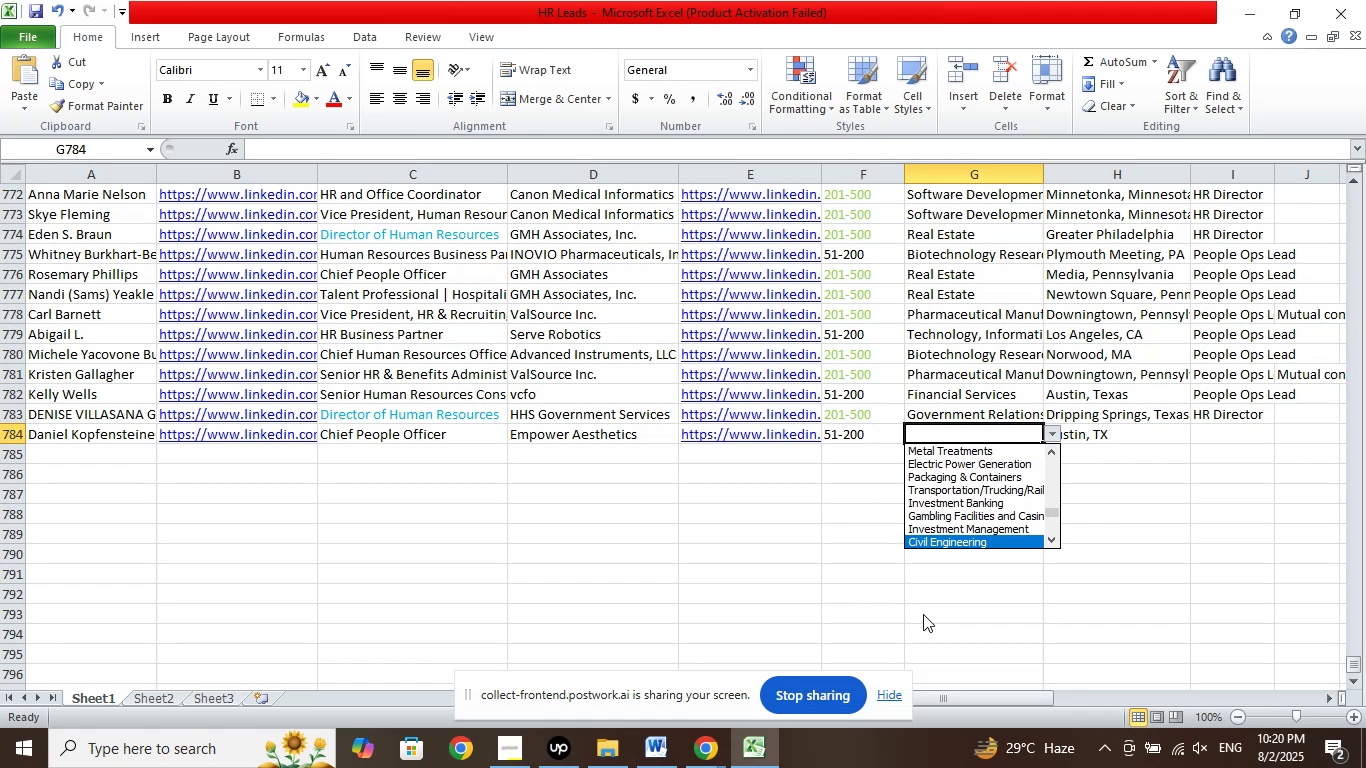 
key(ArrowDown)
 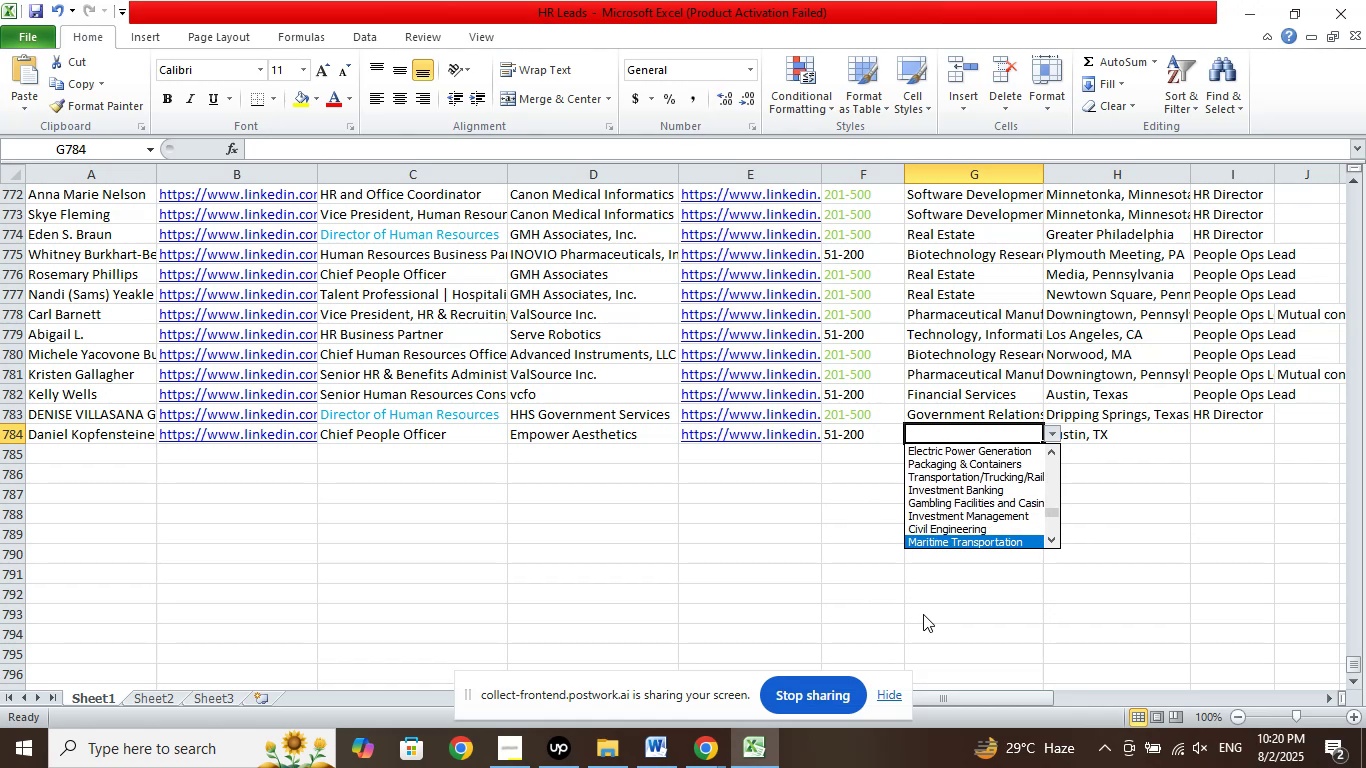 
key(ArrowDown)
 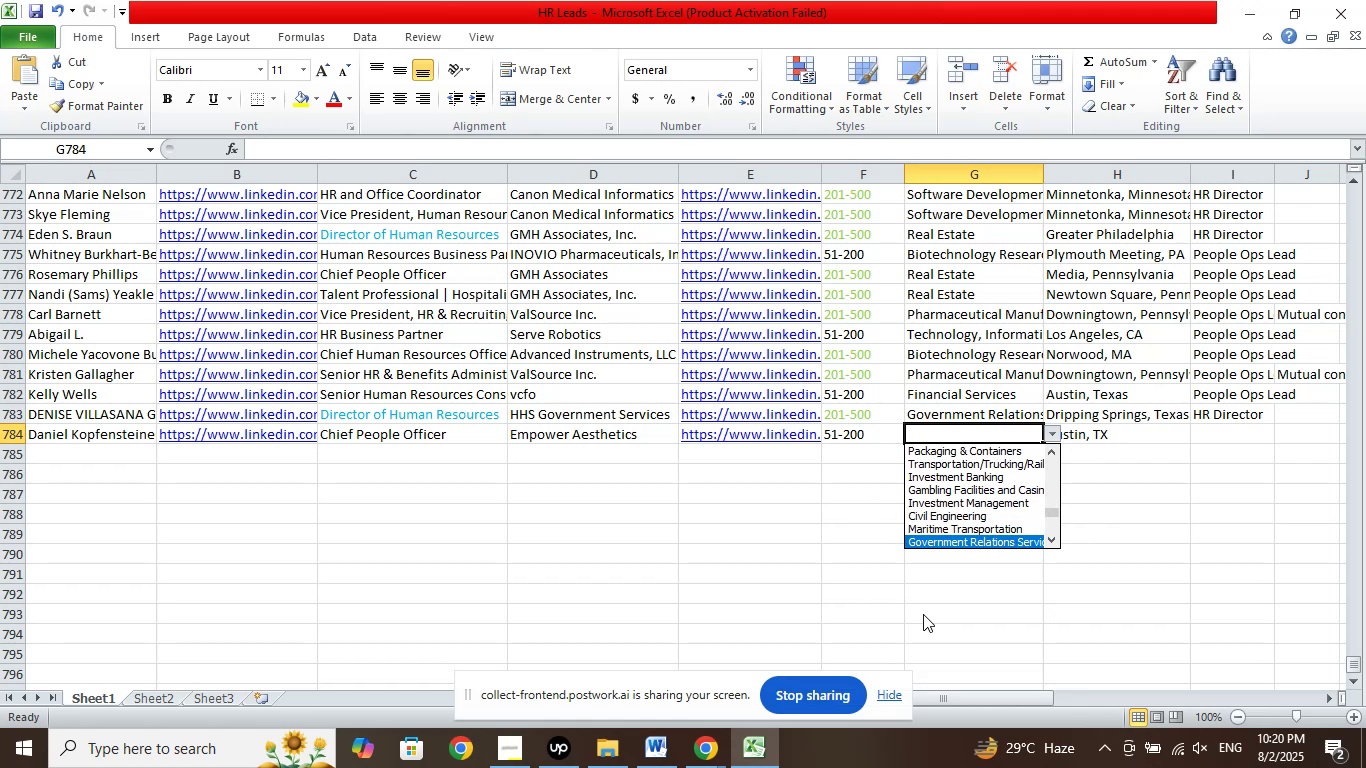 
key(ArrowDown)
 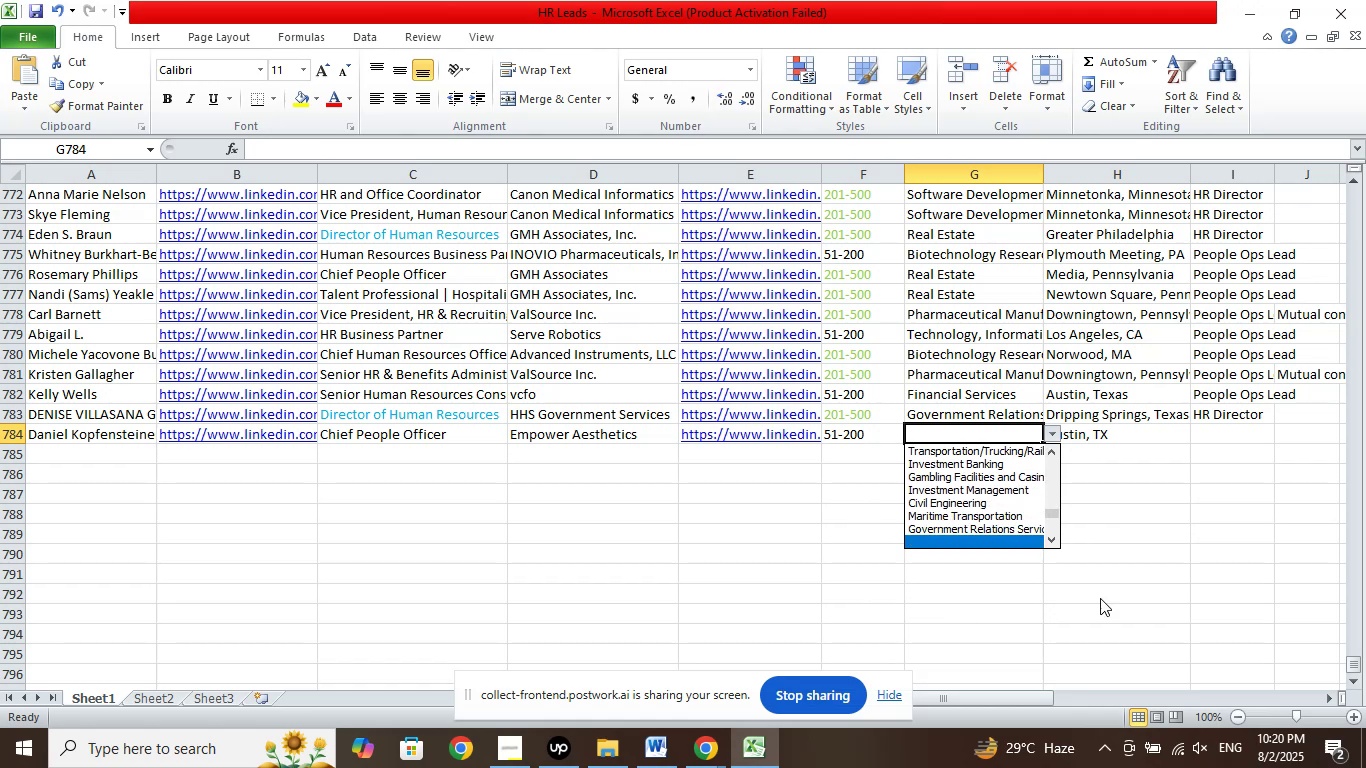 
left_click([1224, 502])
 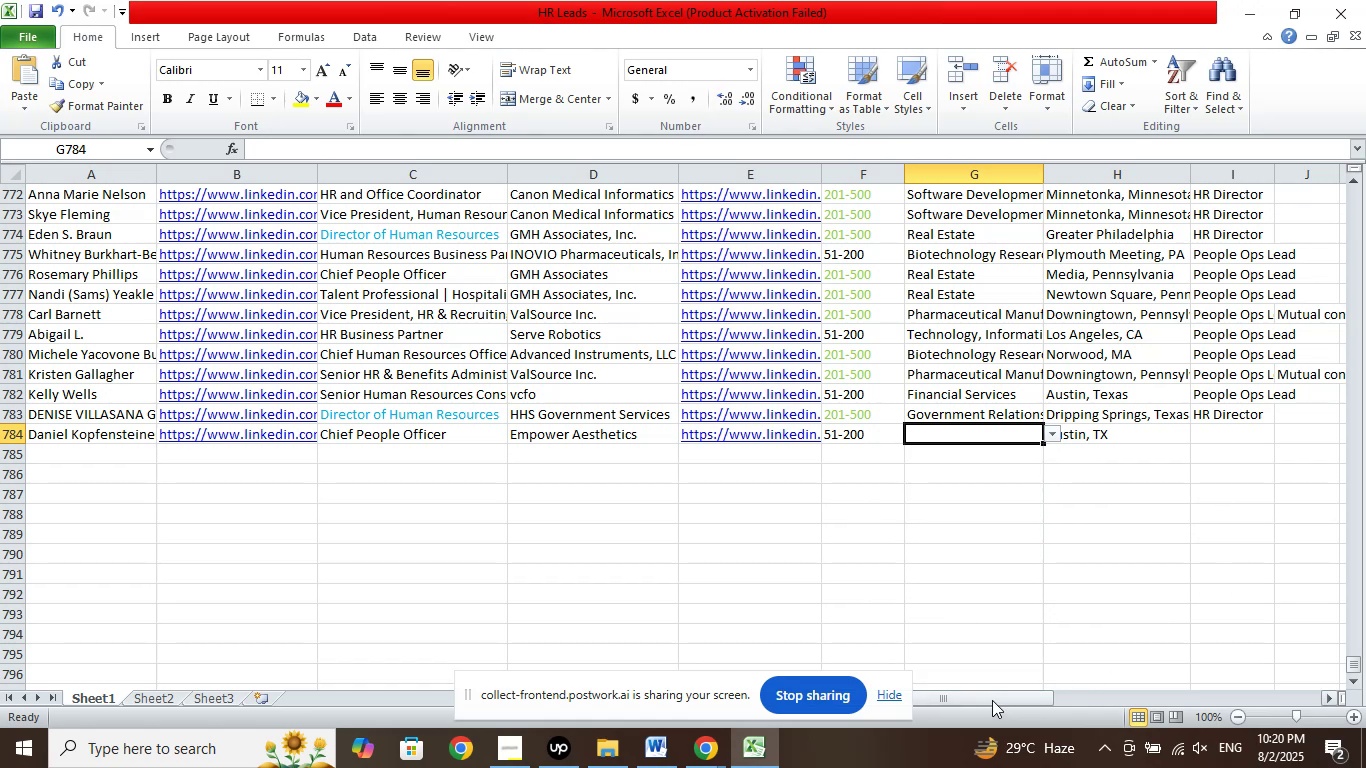 
left_click_drag(start_coordinate=[971, 695], to_coordinate=[1365, 661])
 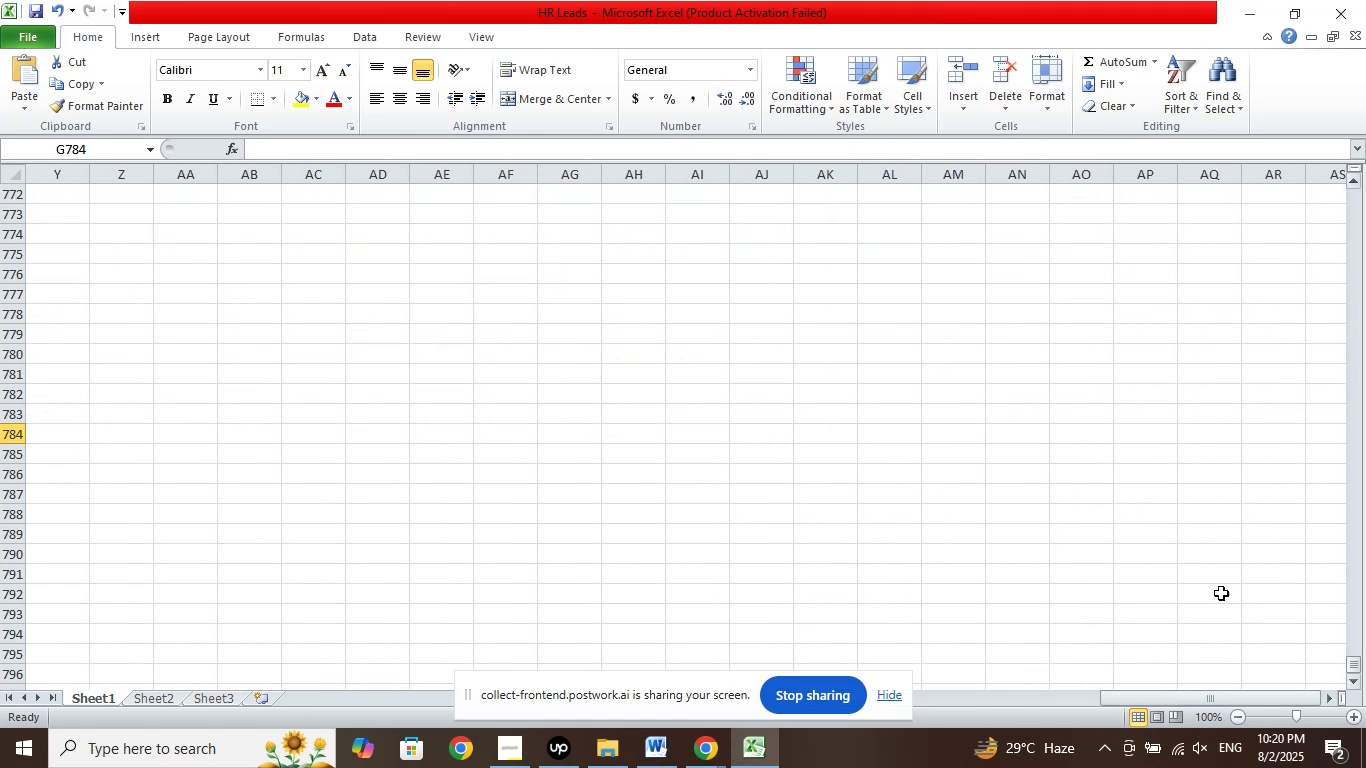 
scroll: coordinate [1266, 516], scroll_direction: up, amount: 26.0
 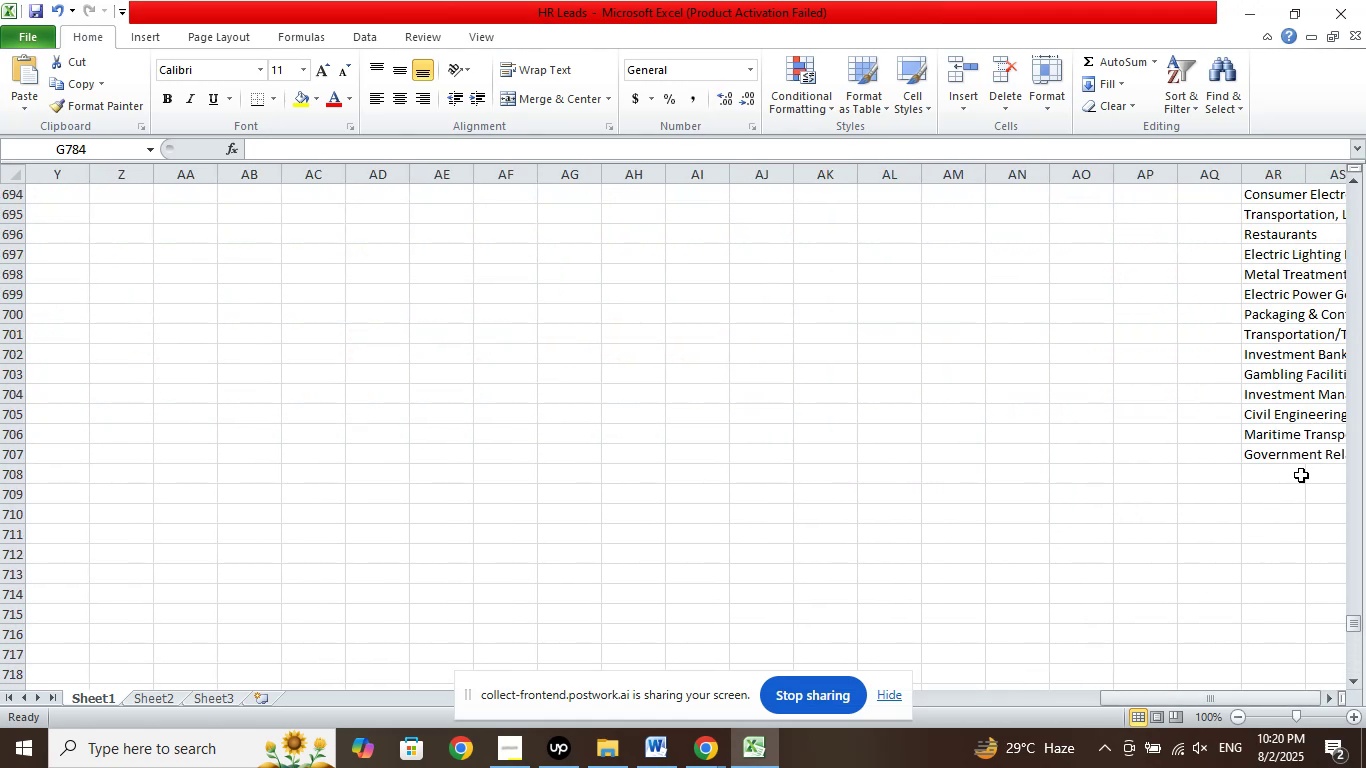 
left_click([1289, 477])
 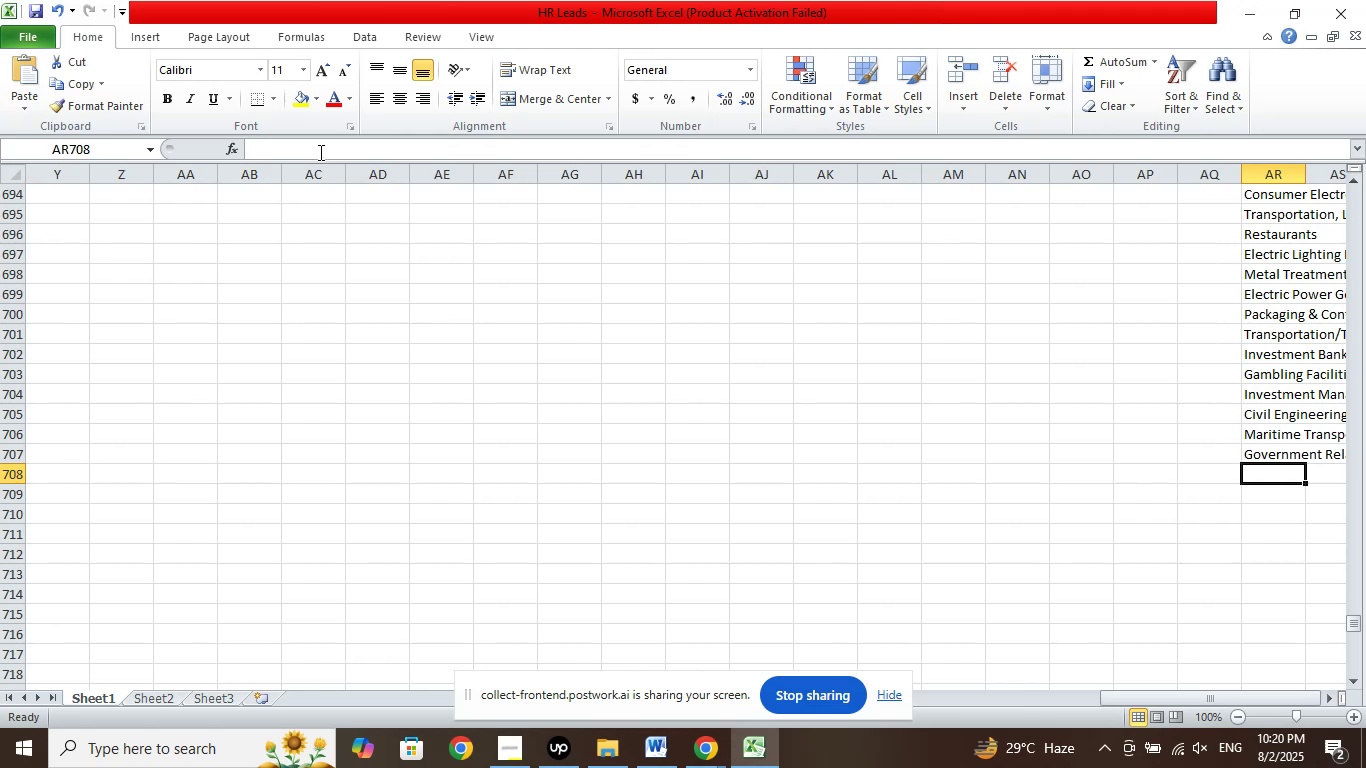 
right_click([319, 149])
 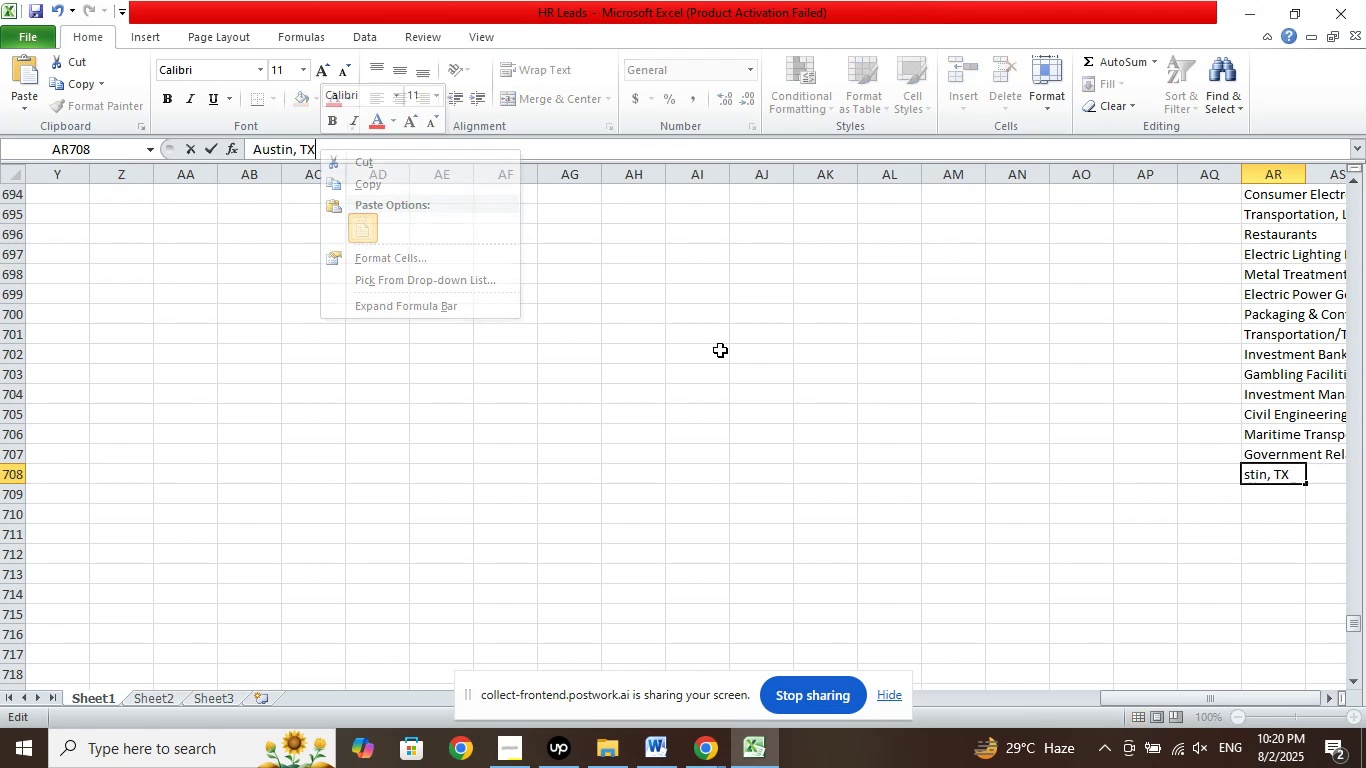 
double_click([1020, 417])
 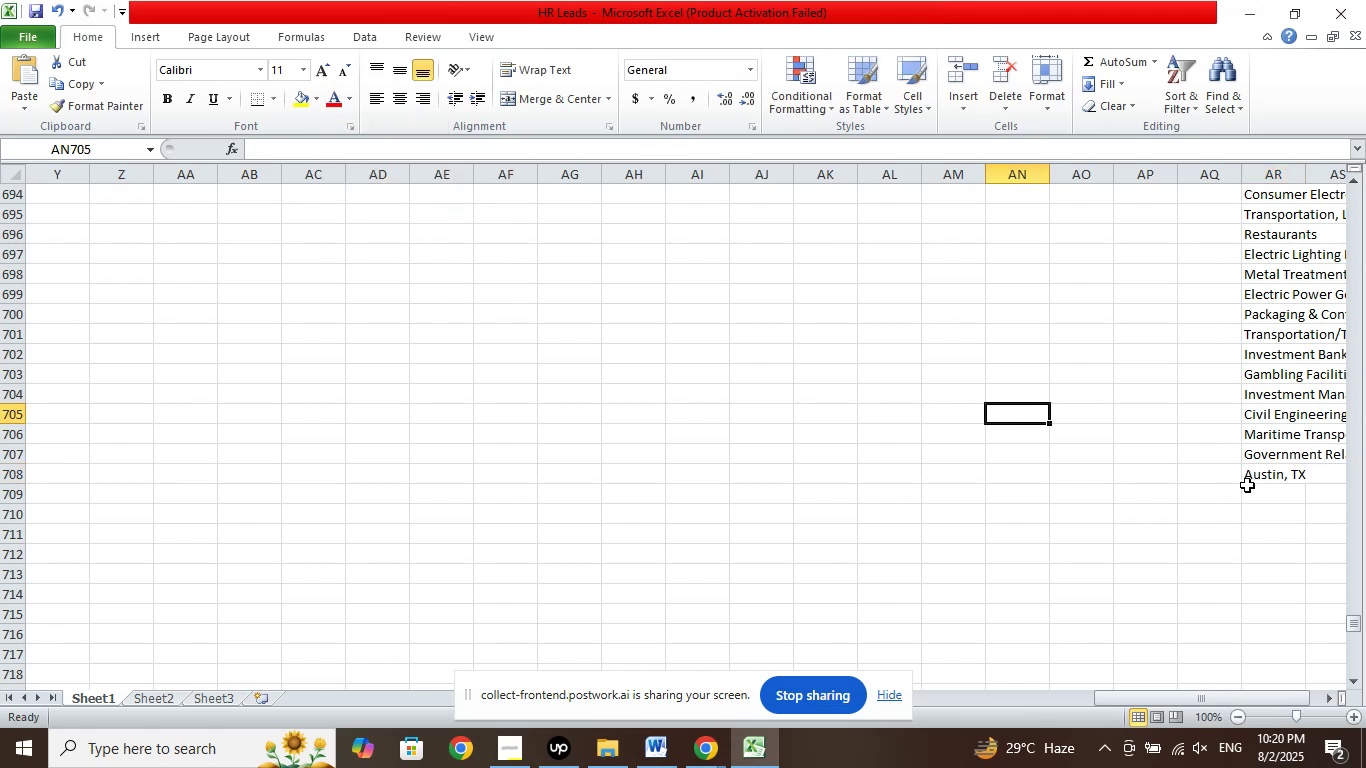 
left_click([1278, 477])
 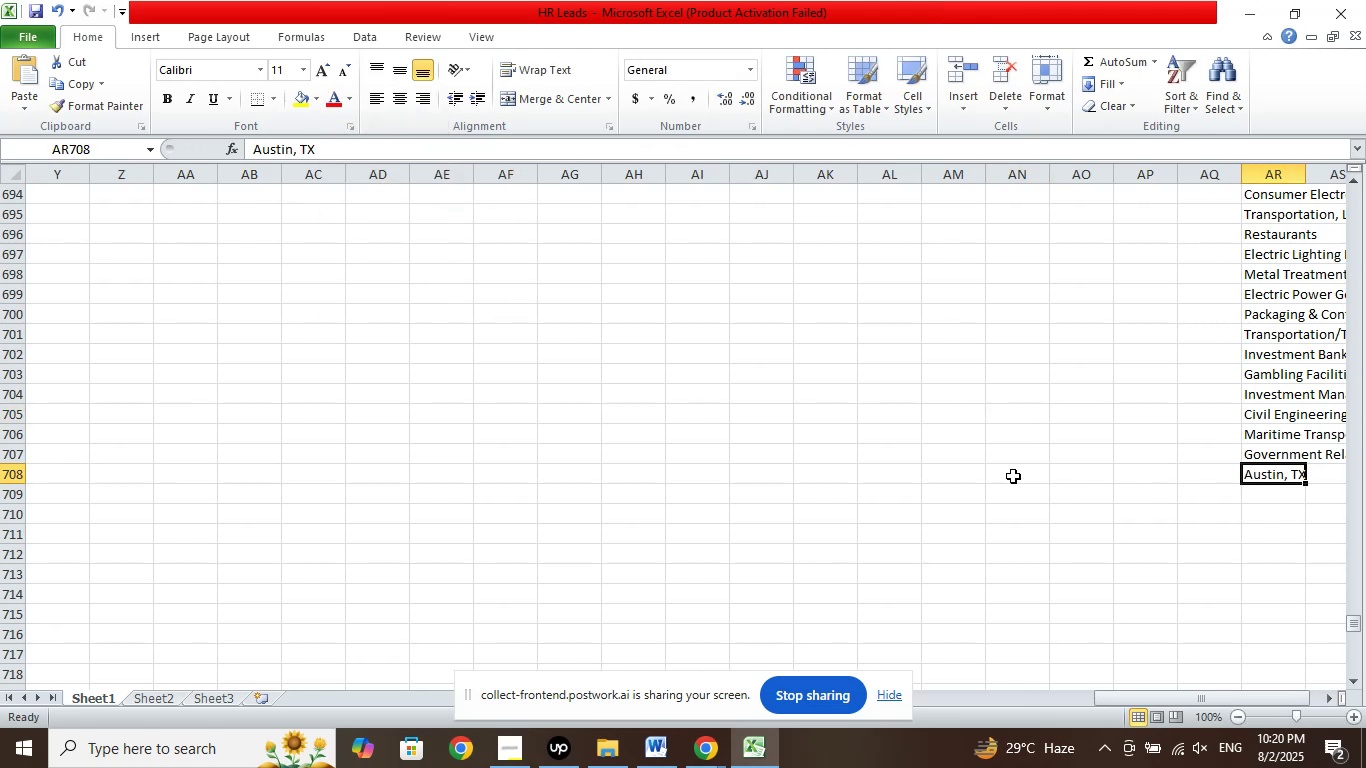 
key(Control+Z)
 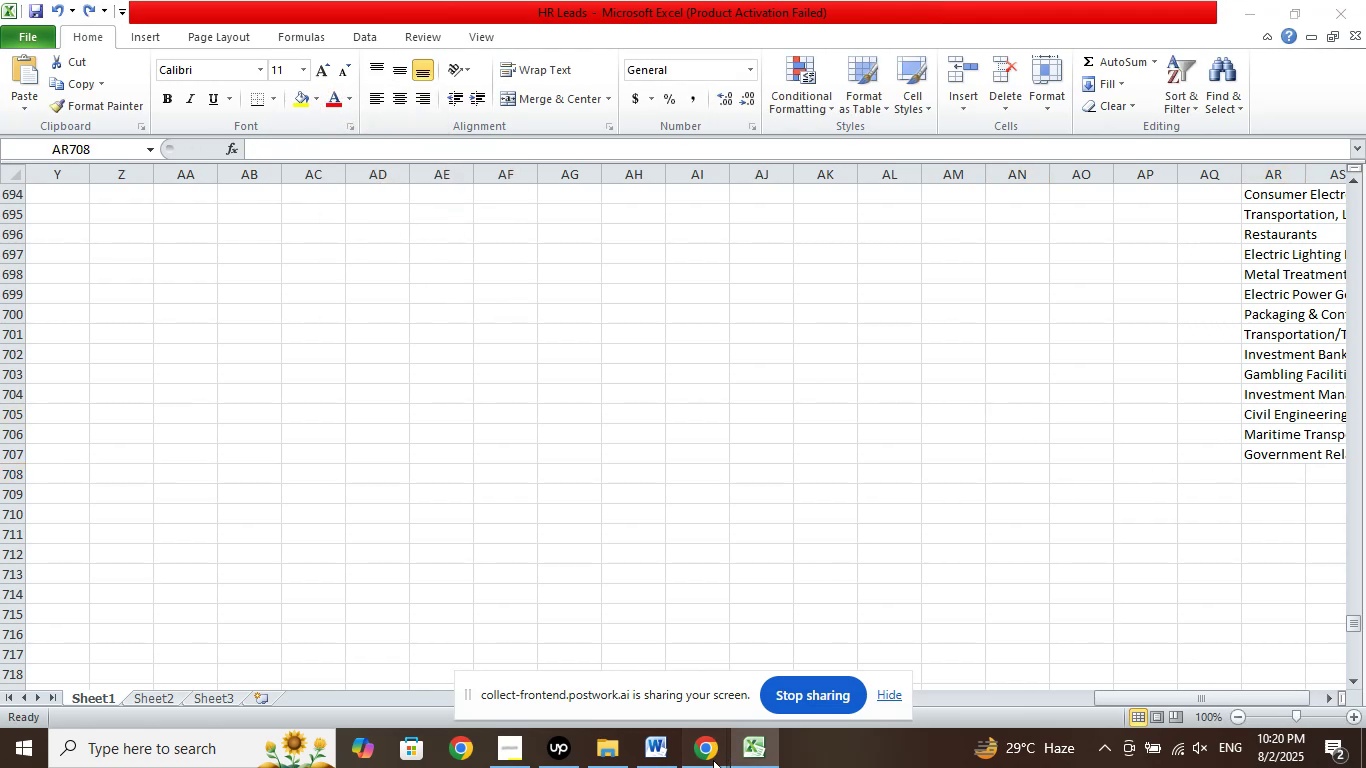 
double_click([582, 658])
 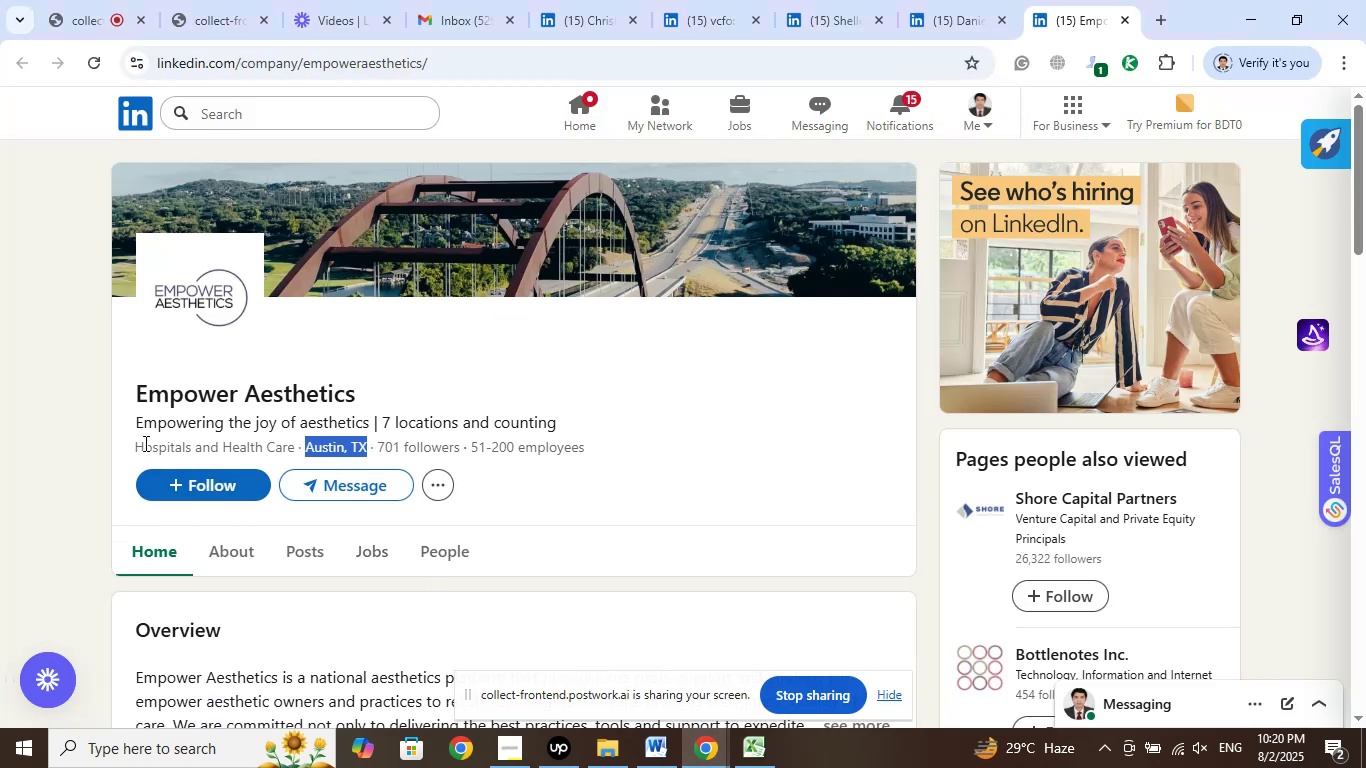 
left_click_drag(start_coordinate=[134, 449], to_coordinate=[292, 446])
 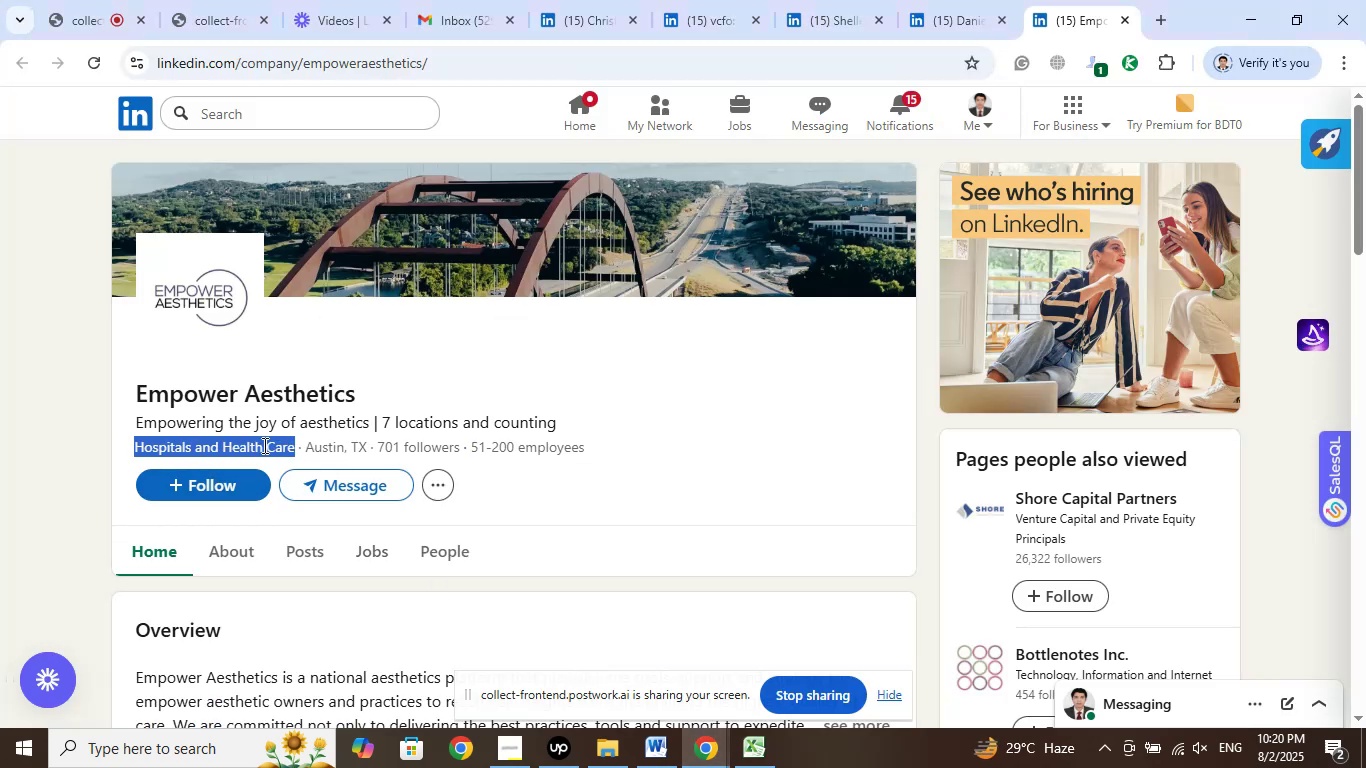 
right_click([263, 445])
 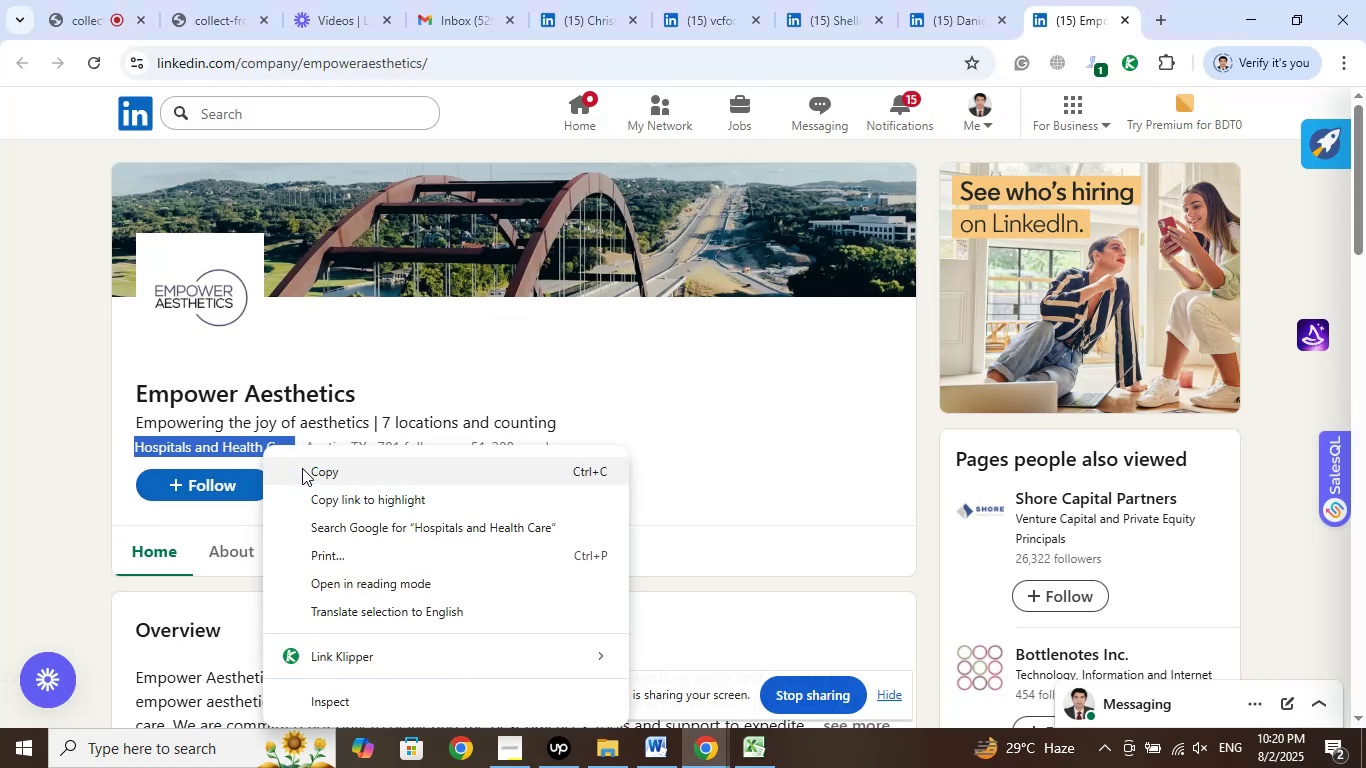 
left_click([302, 468])
 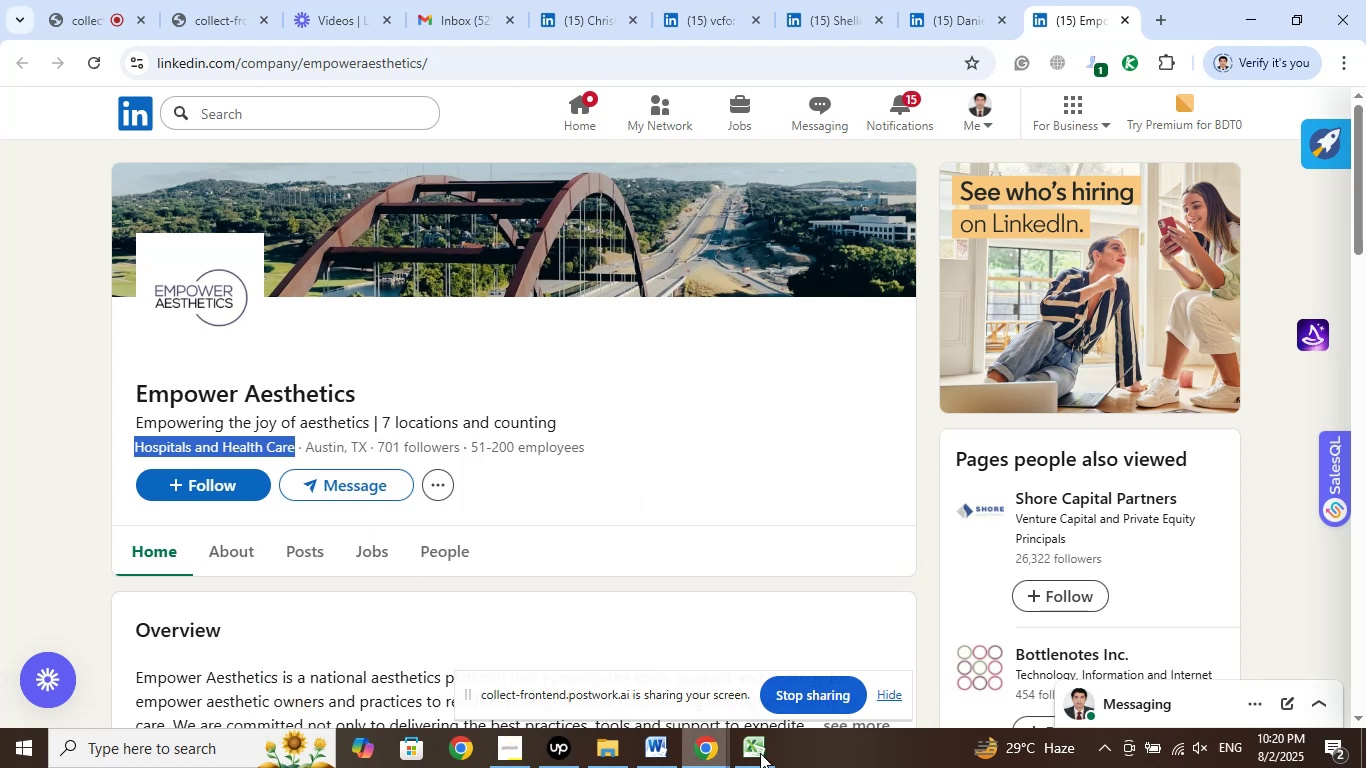 
left_click([760, 753])
 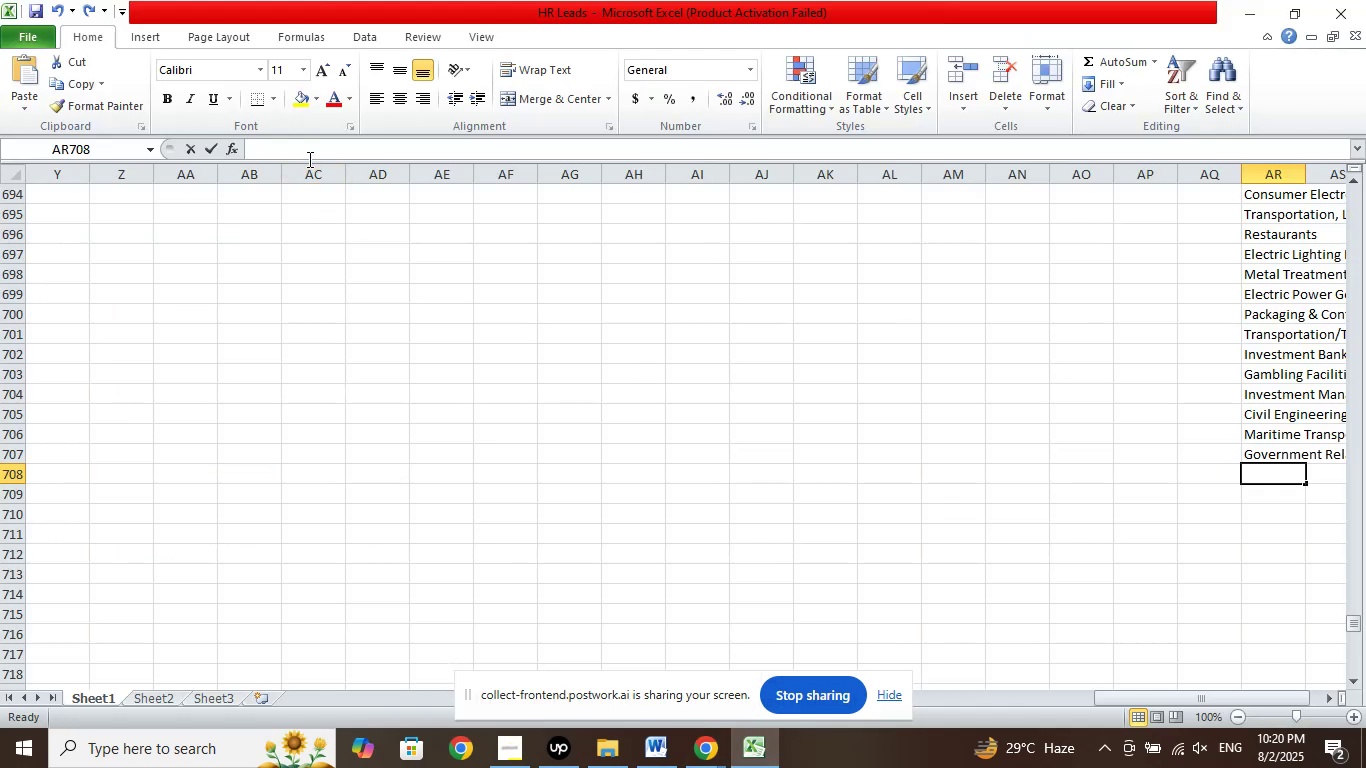 
right_click([302, 153])
 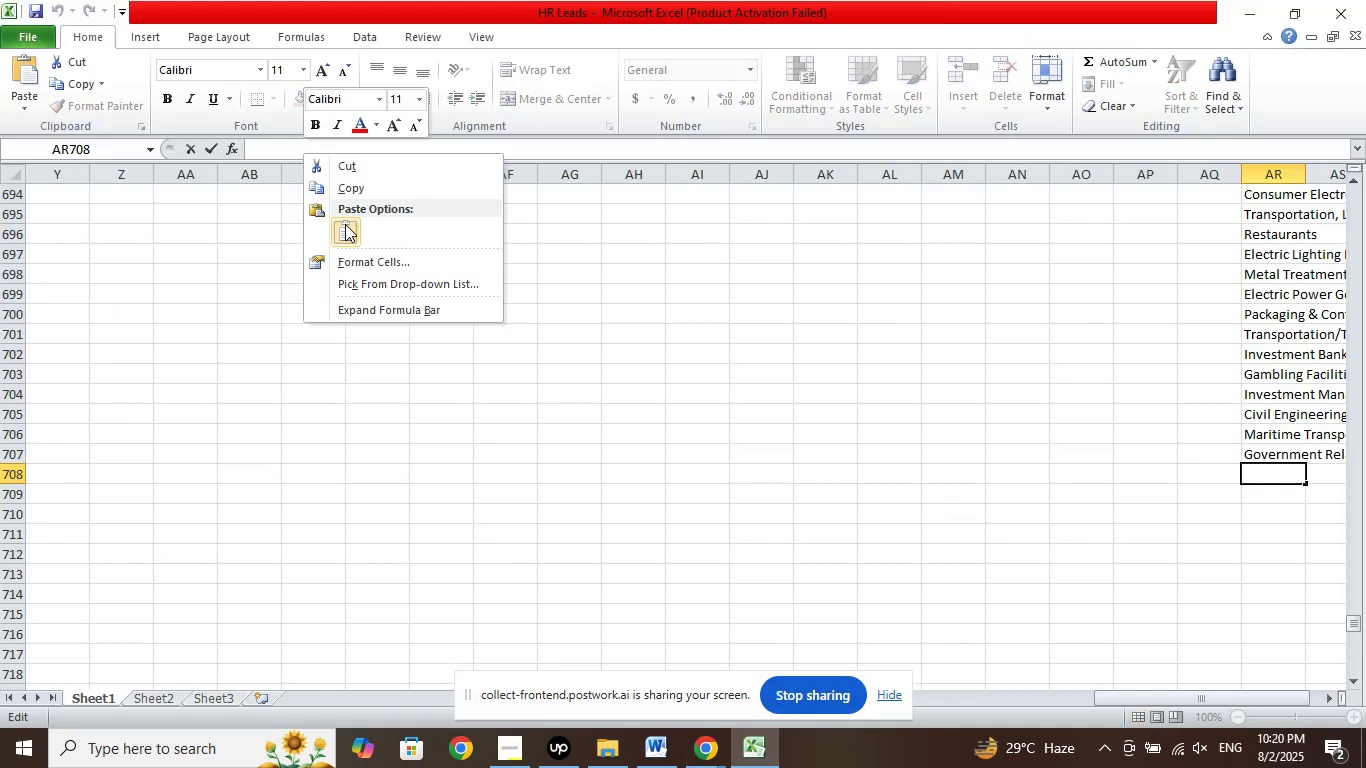 
left_click_drag(start_coordinate=[346, 226], to_coordinate=[351, 231])
 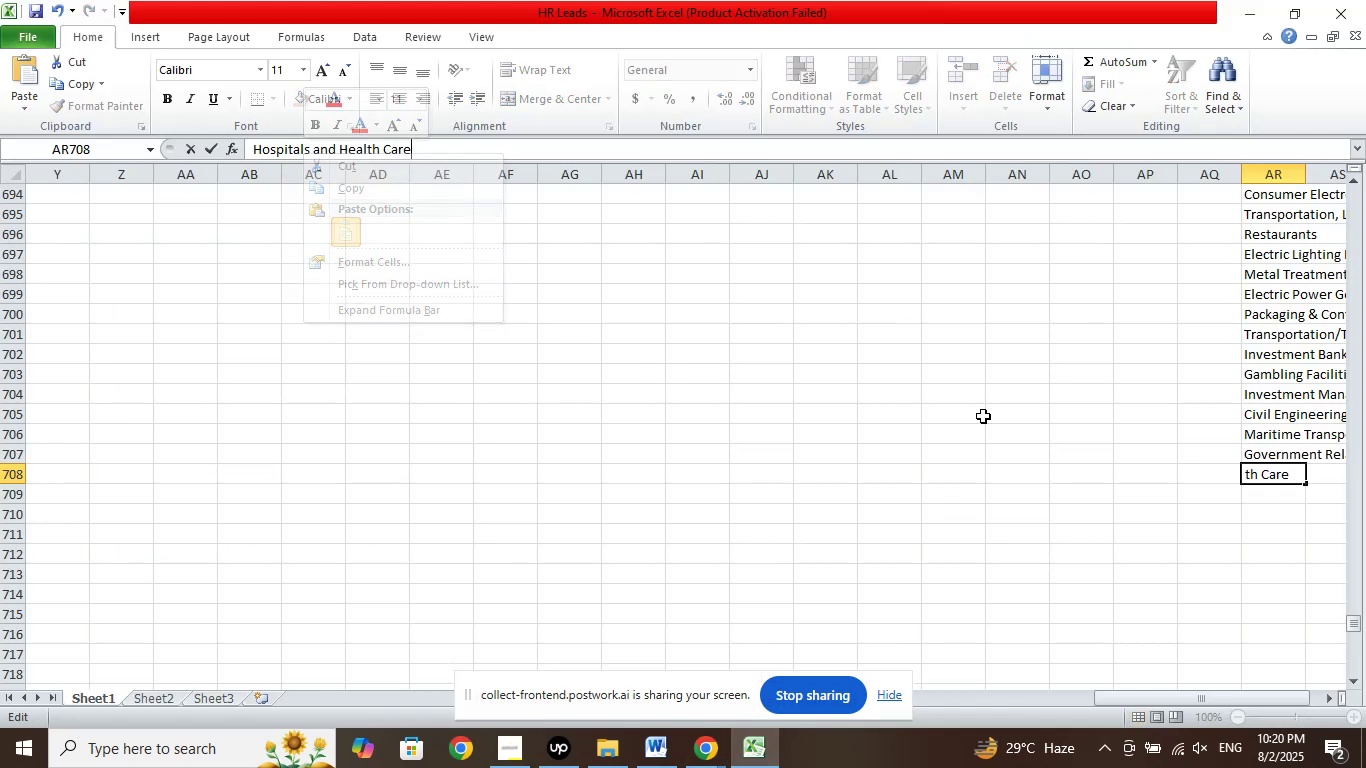 
double_click([983, 416])
 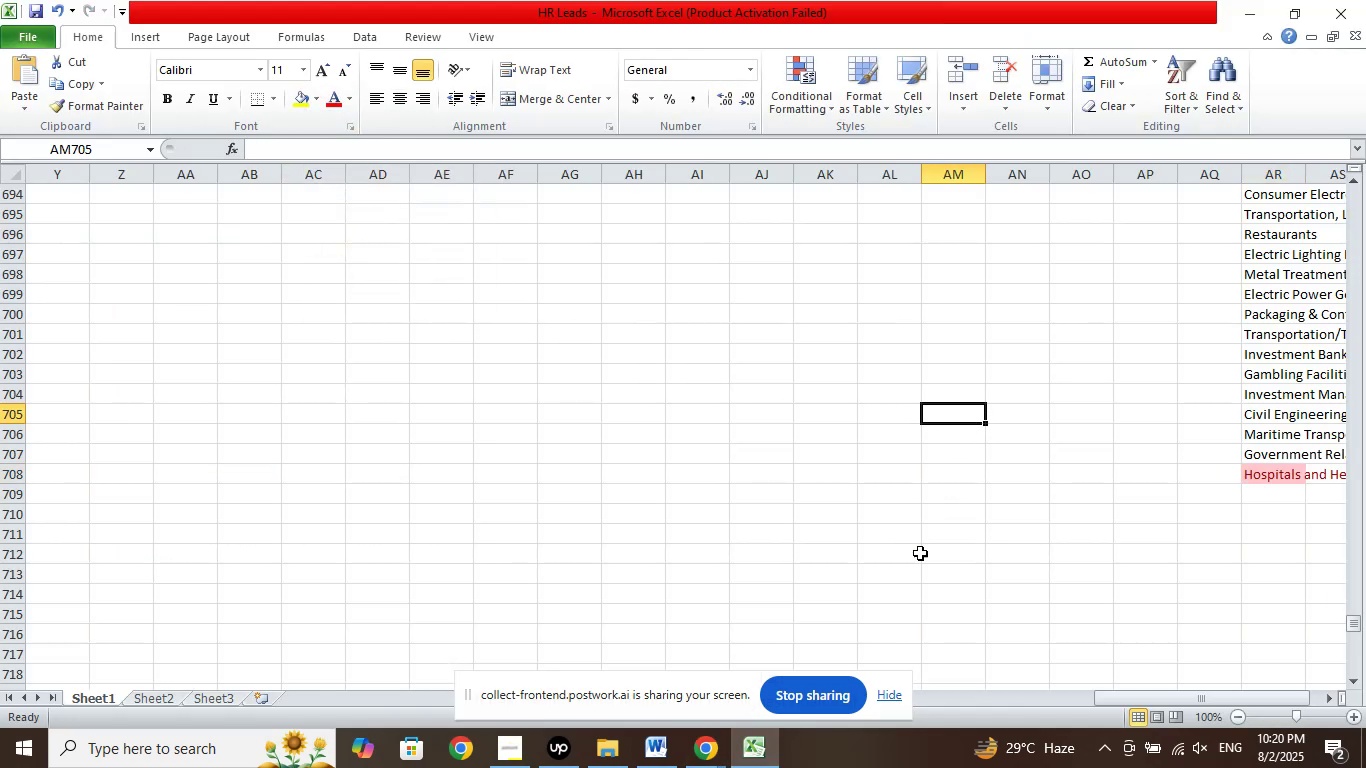 
scroll: coordinate [1177, 481], scroll_direction: up, amount: 40.0
 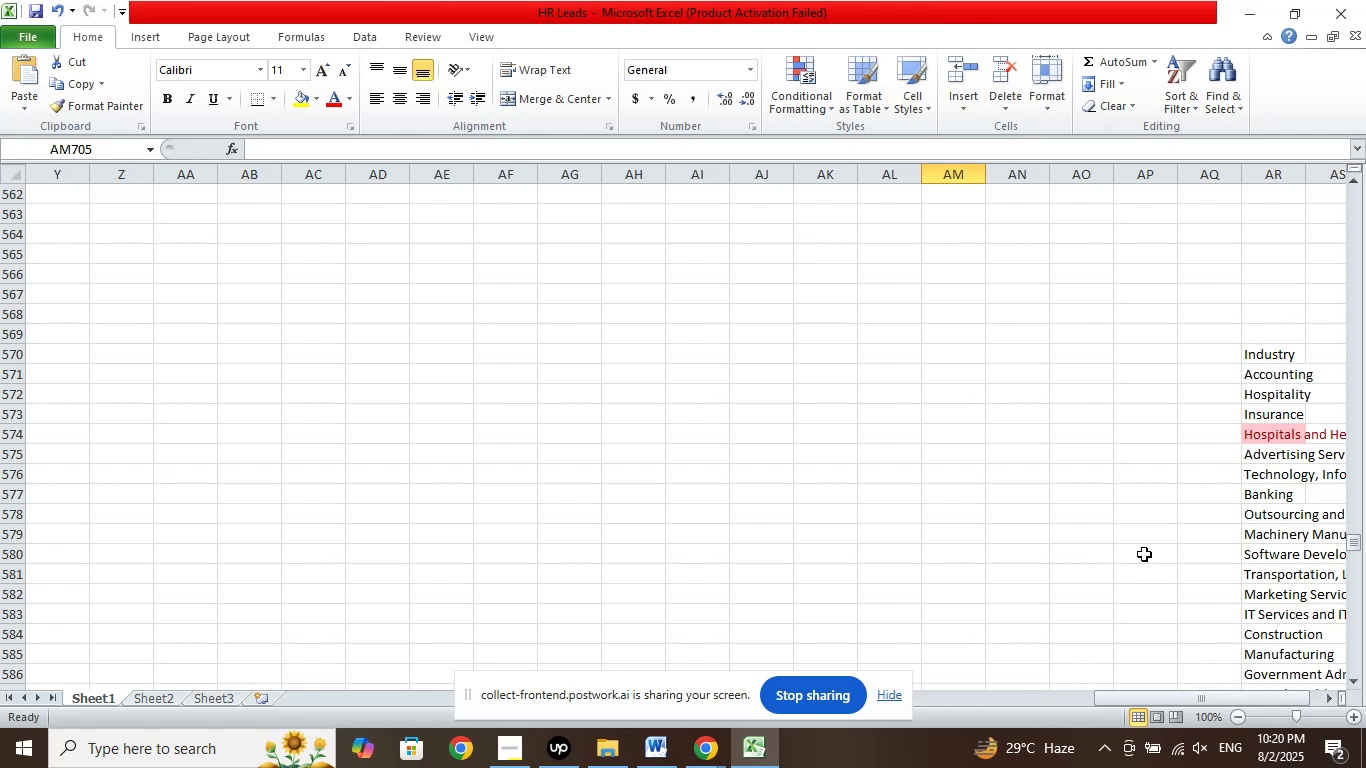 
key(Control+Z)
 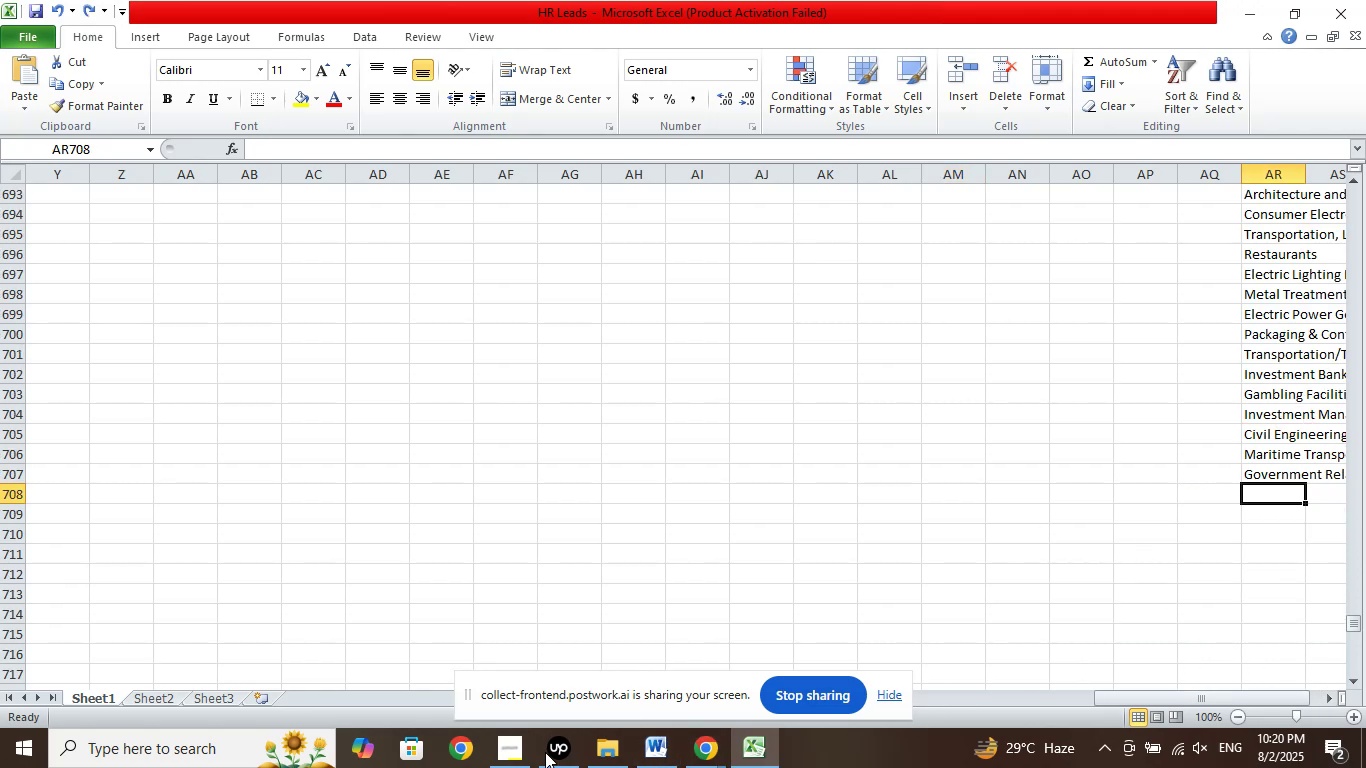 
left_click([561, 750])
 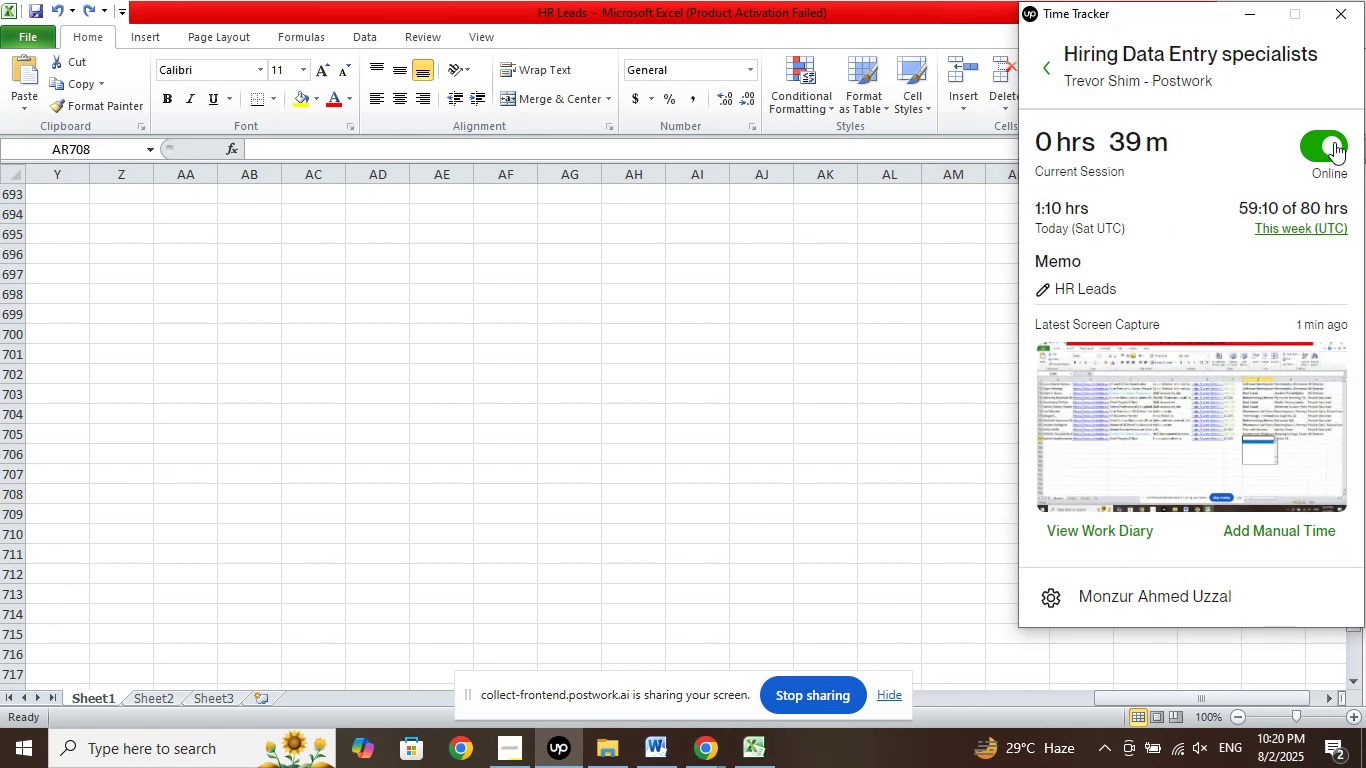 
left_click([1334, 141])
 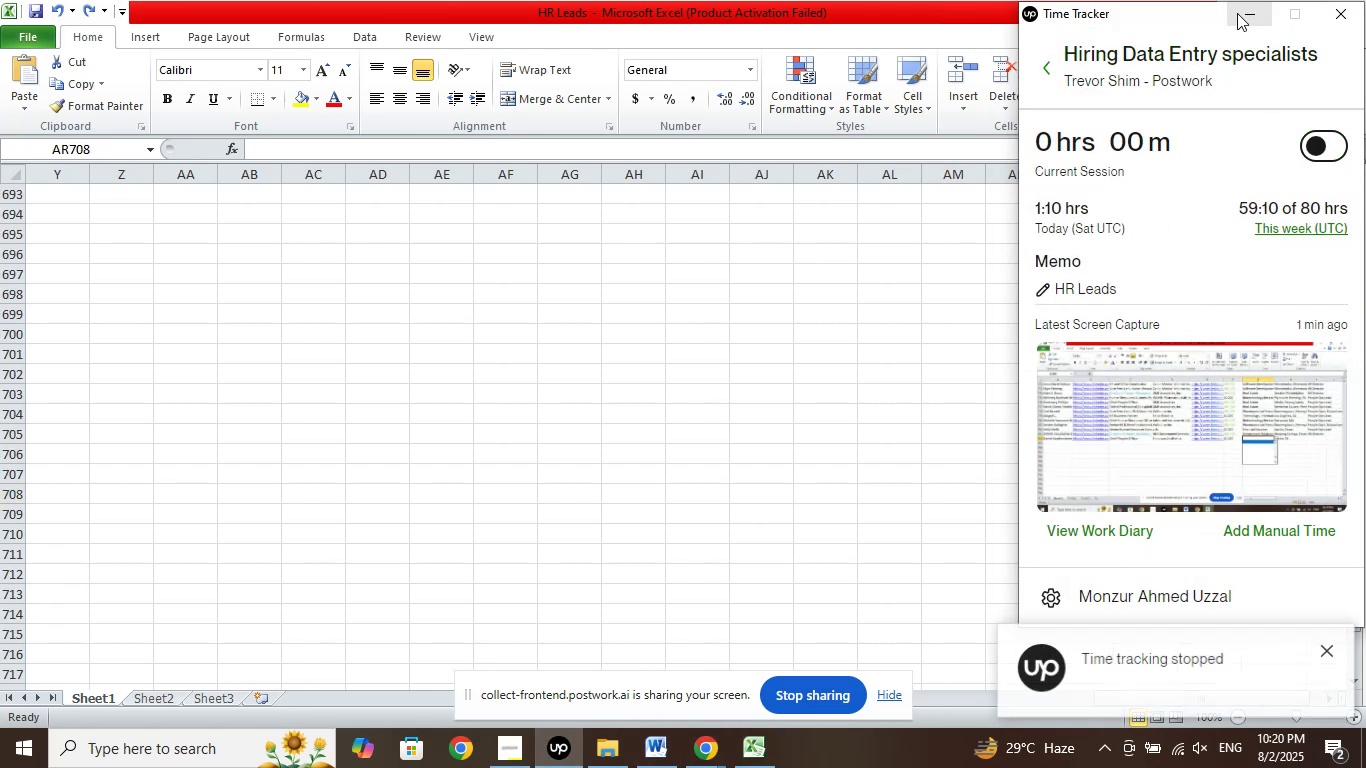 
left_click([1238, 10])
 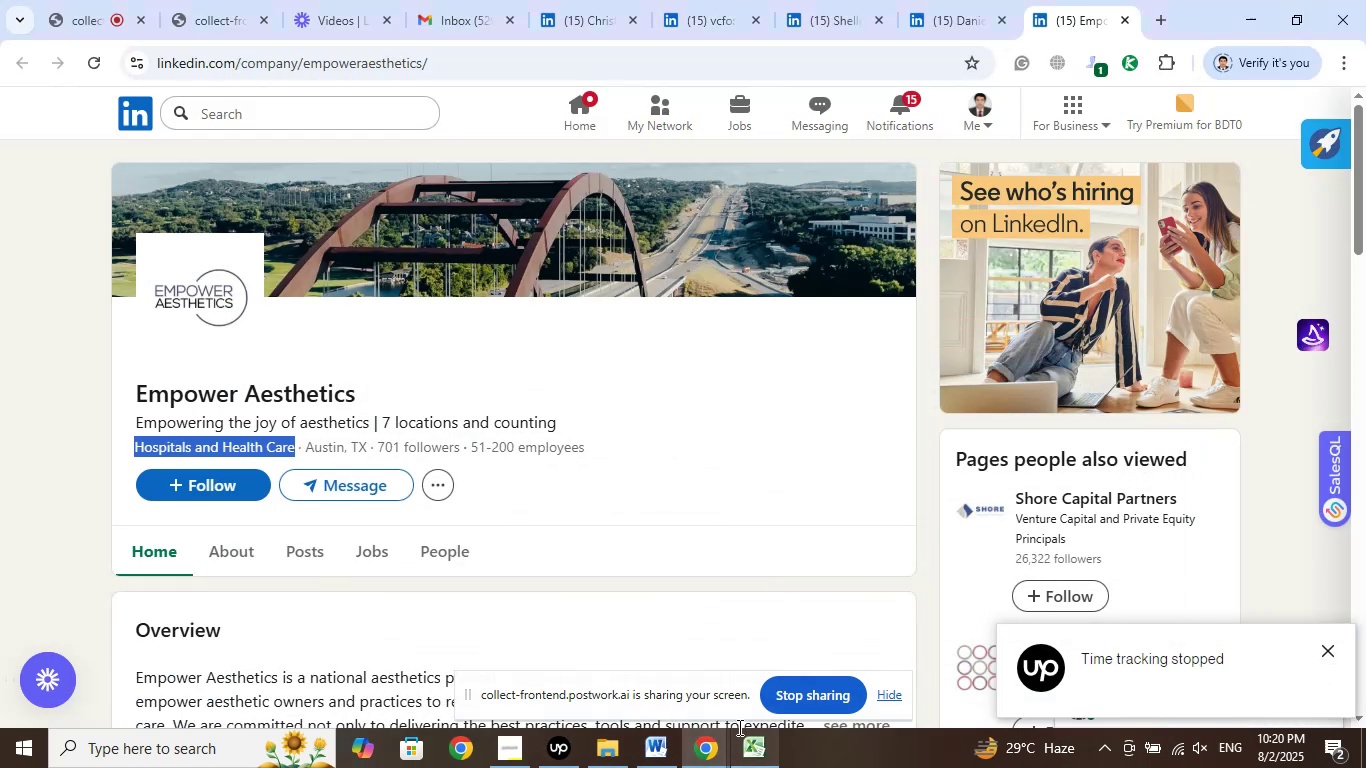 
left_click([755, 754])
 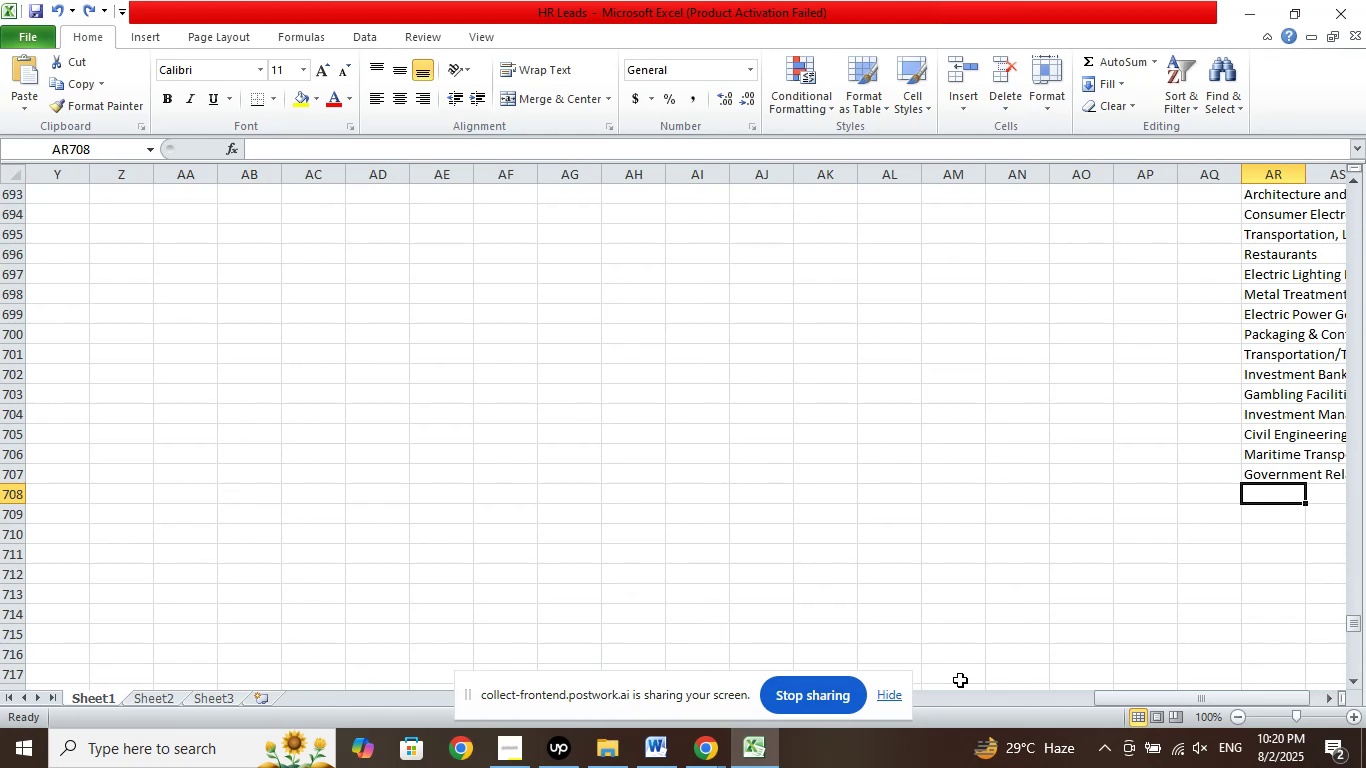 
left_click_drag(start_coordinate=[1119, 695], to_coordinate=[382, 644])
 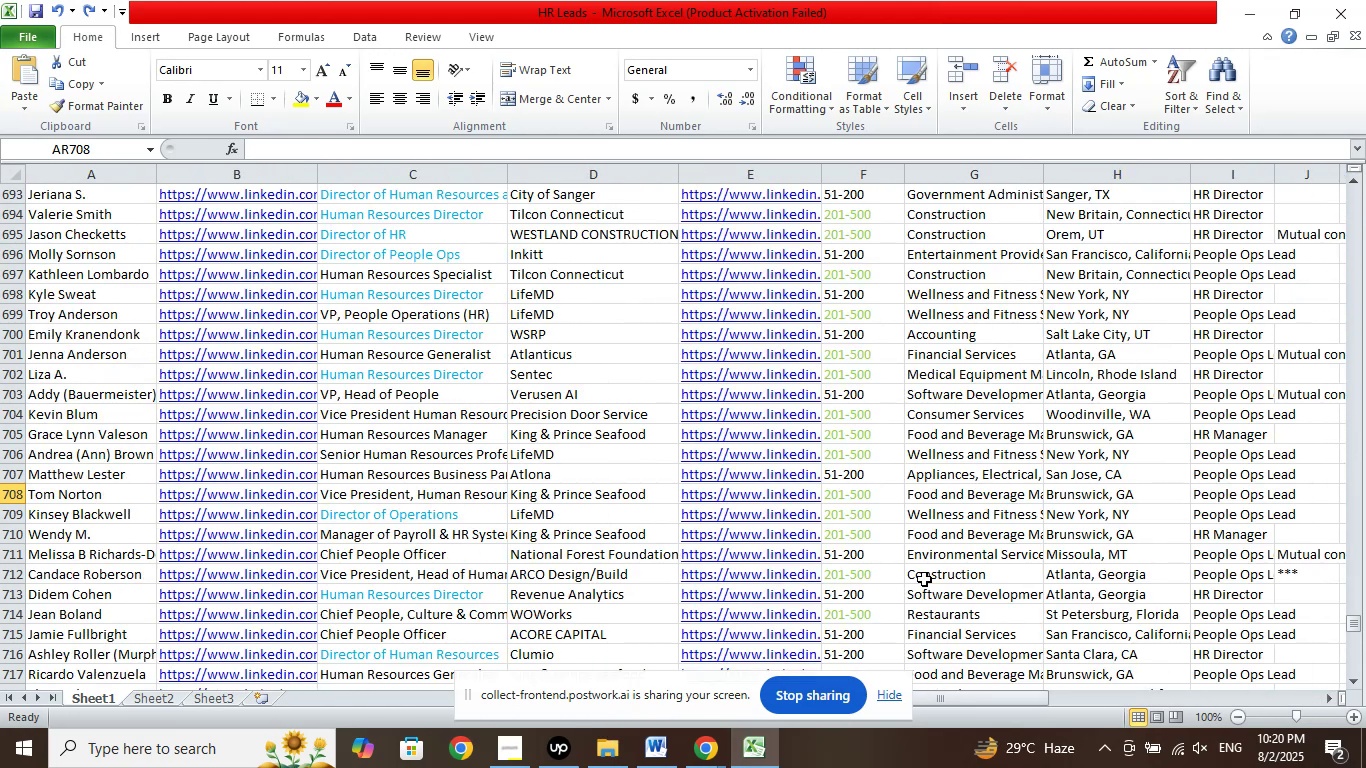 
scroll: coordinate [1043, 528], scroll_direction: down, amount: 26.0
 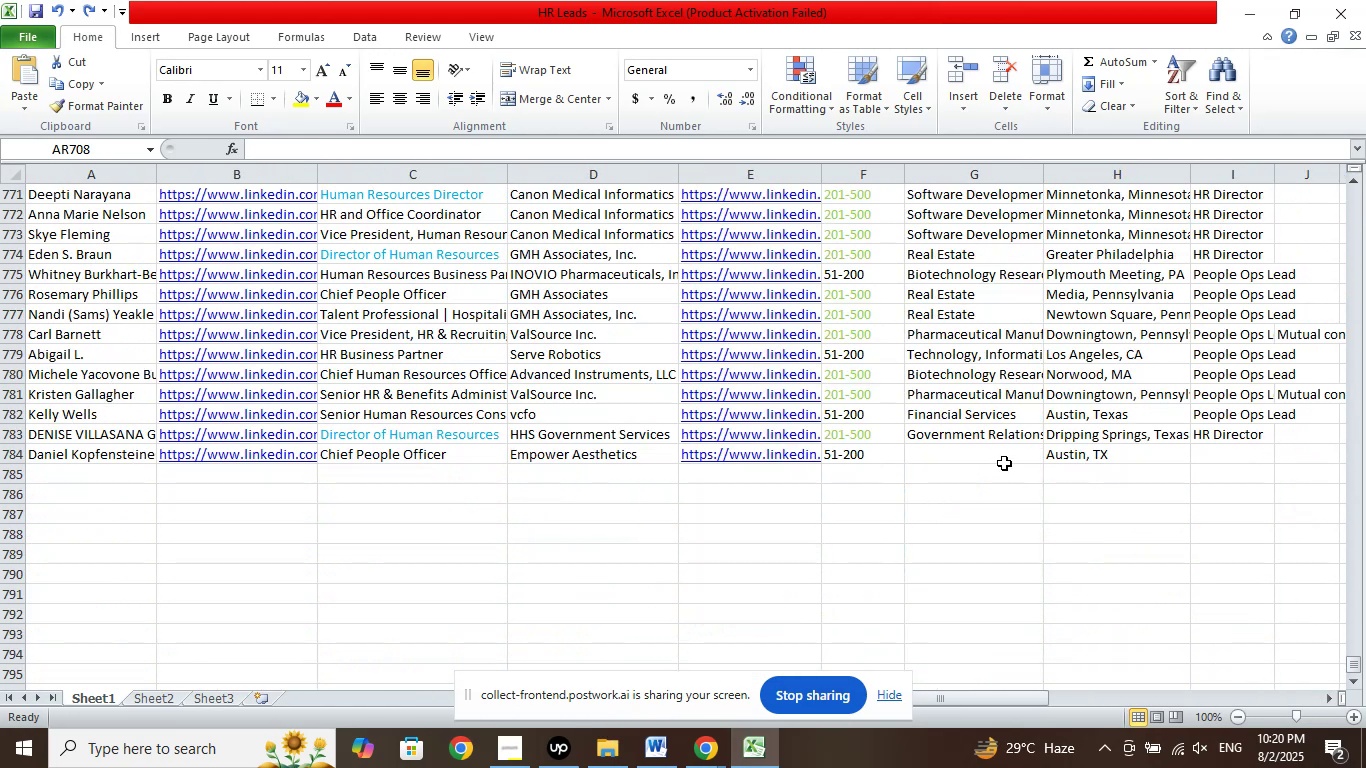 
left_click([1004, 461])
 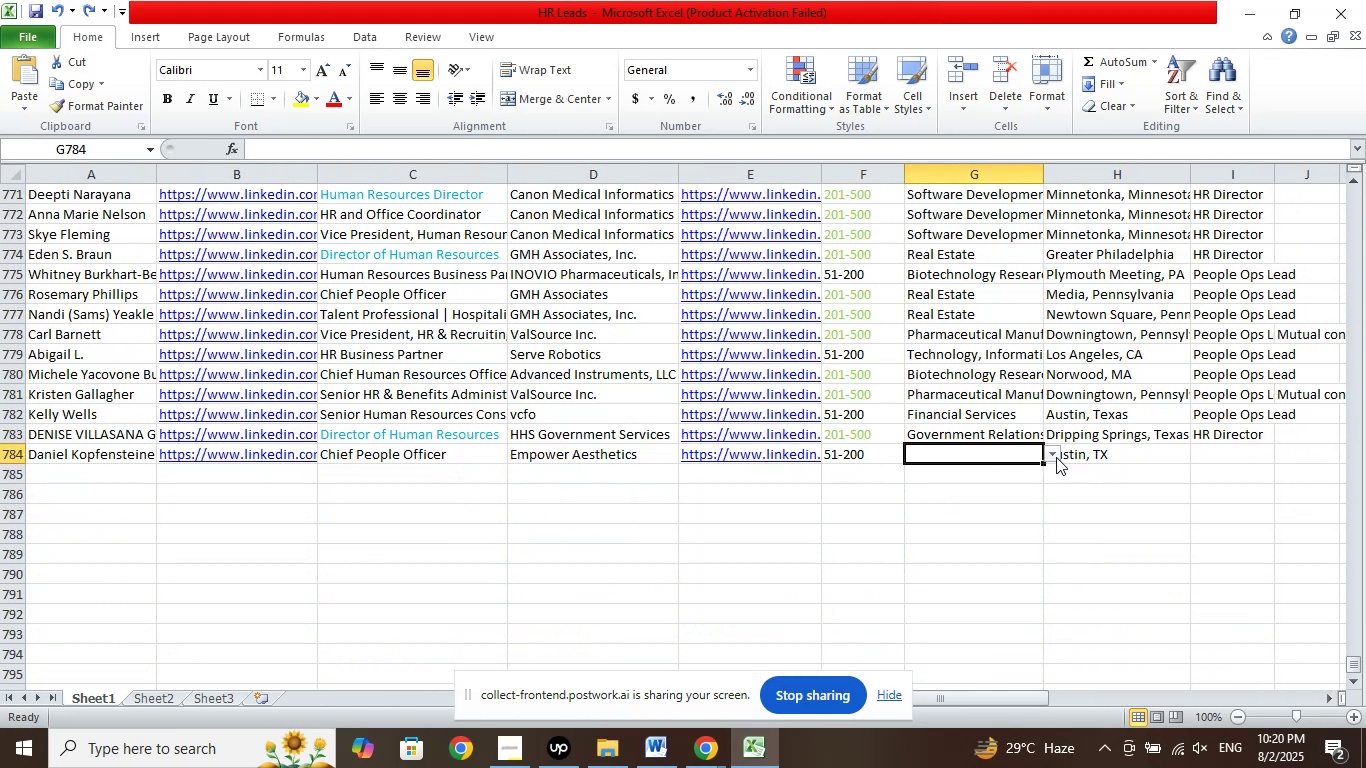 
left_click([1056, 457])
 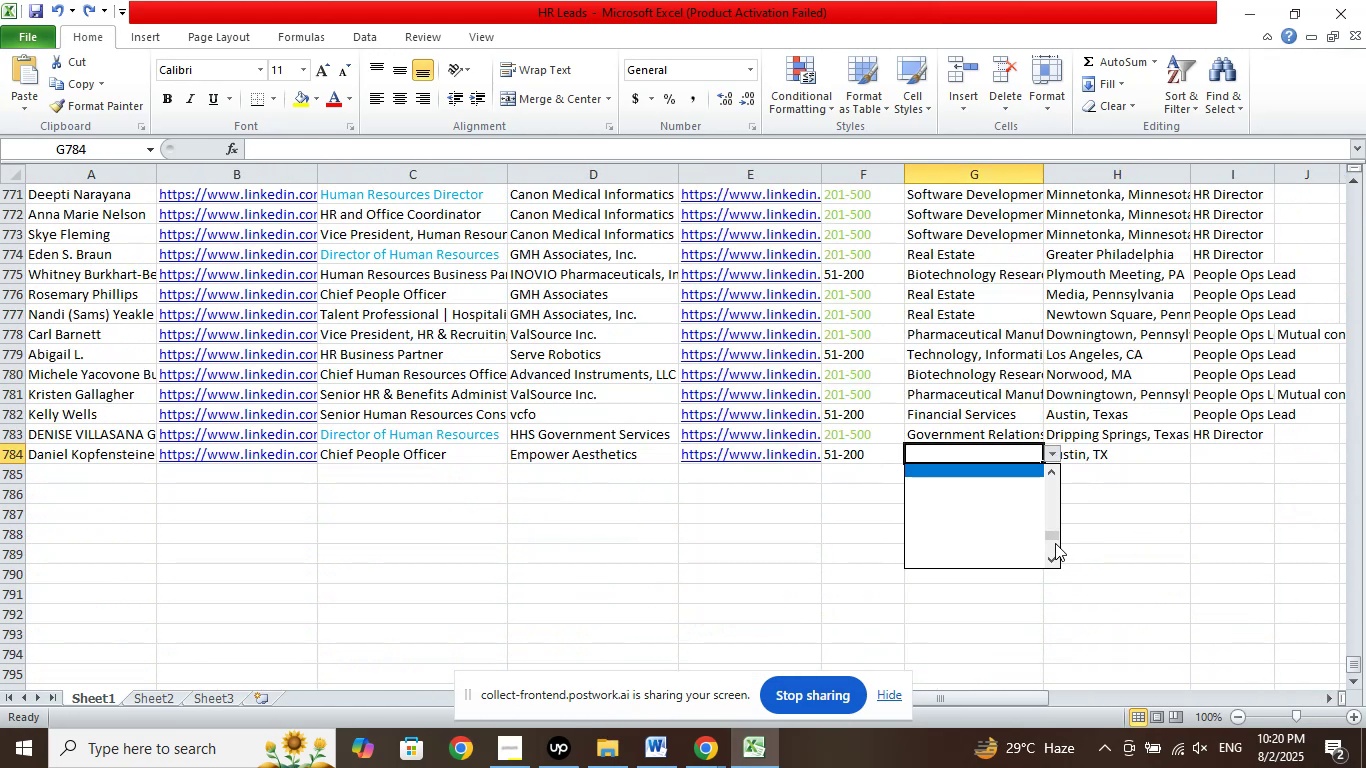 
left_click_drag(start_coordinate=[1054, 539], to_coordinate=[1053, 448])
 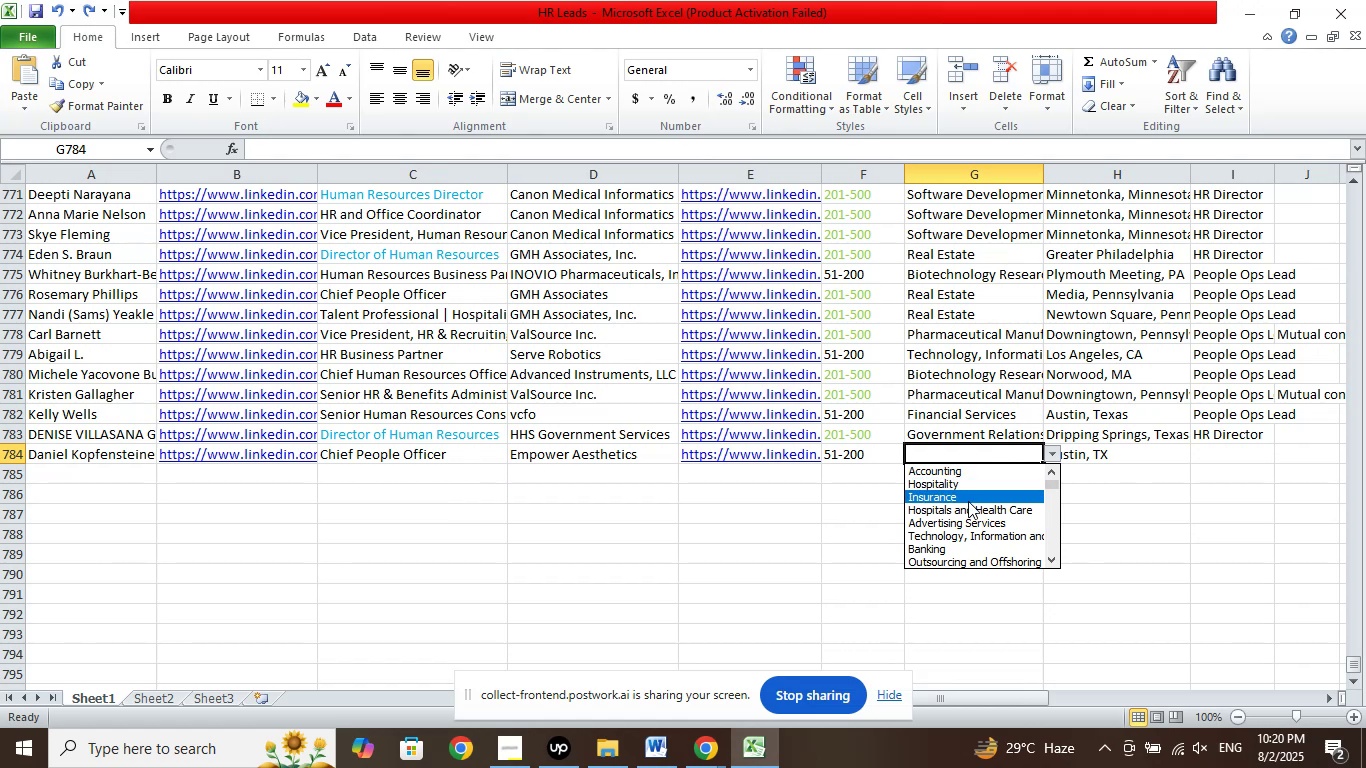 
left_click([970, 504])
 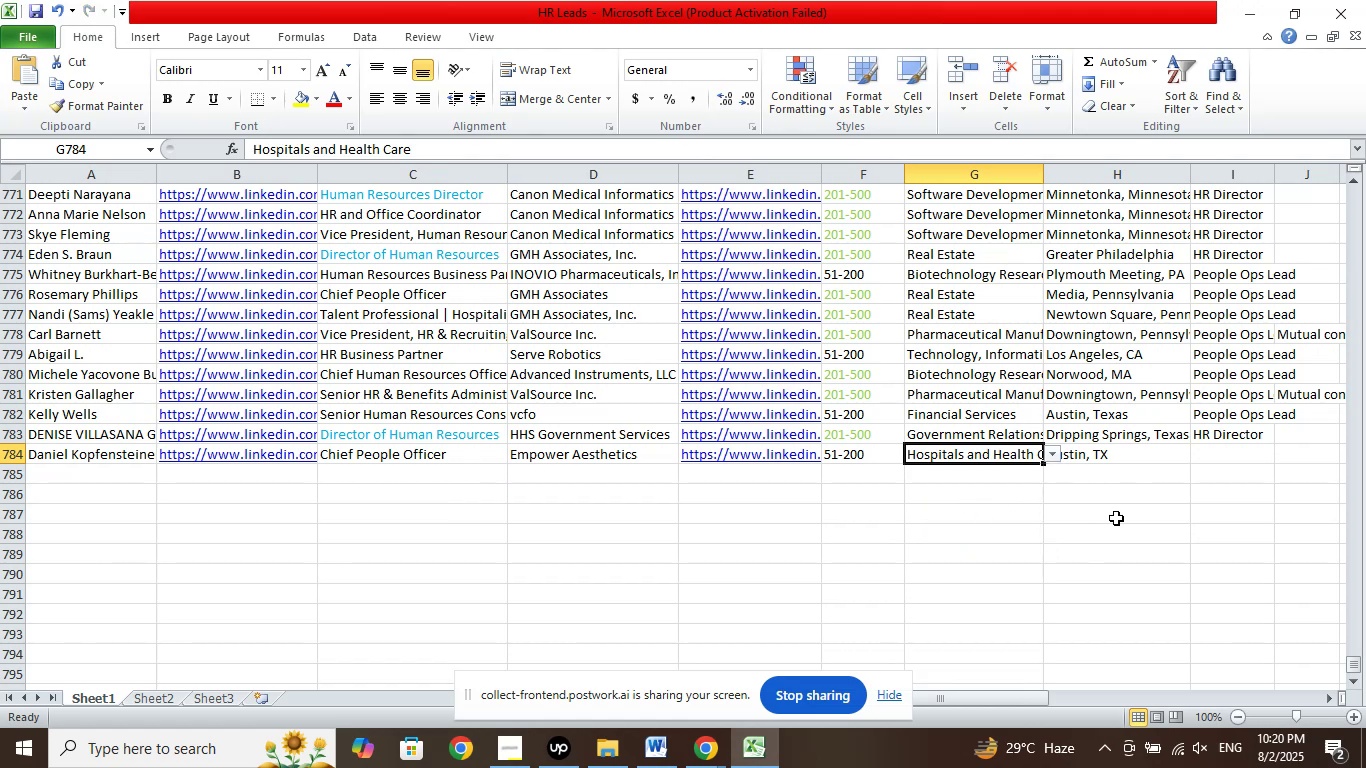 
left_click([1116, 518])
 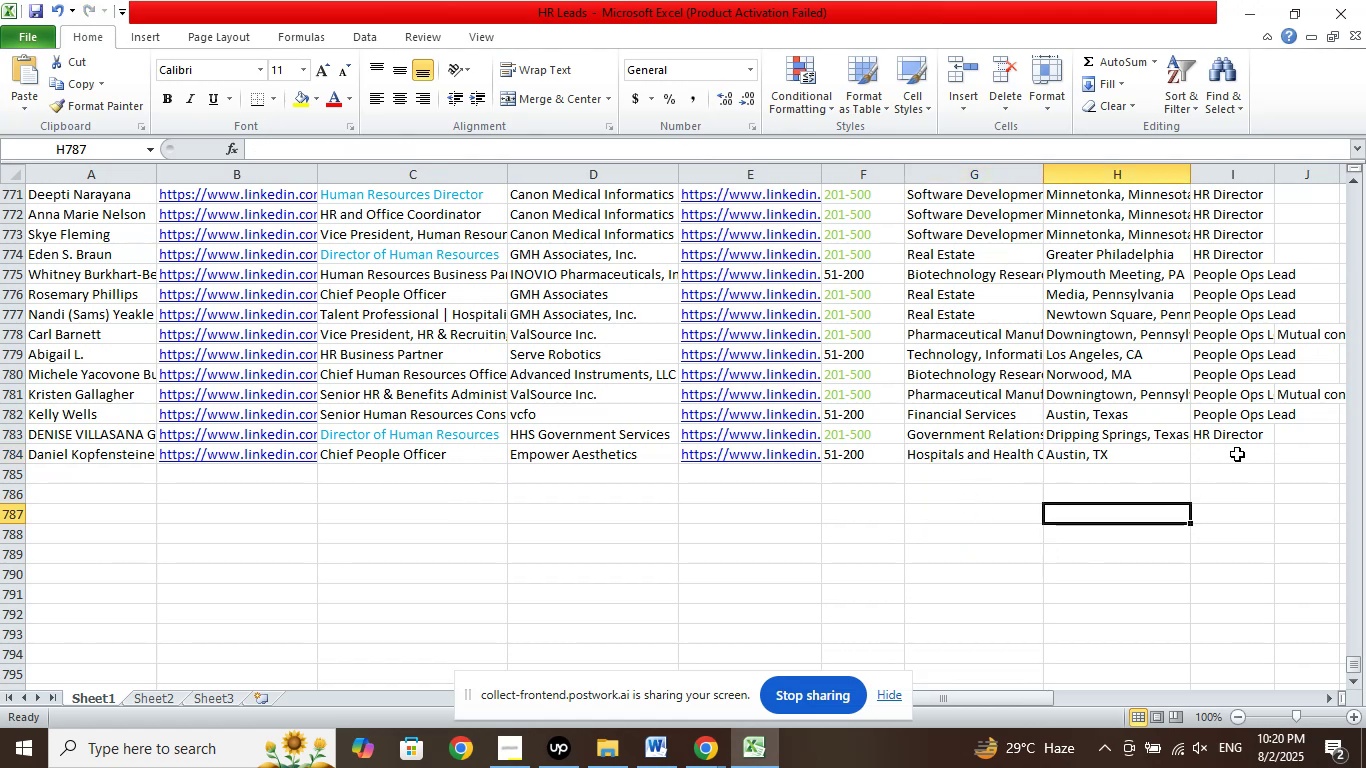 
left_click([1237, 454])
 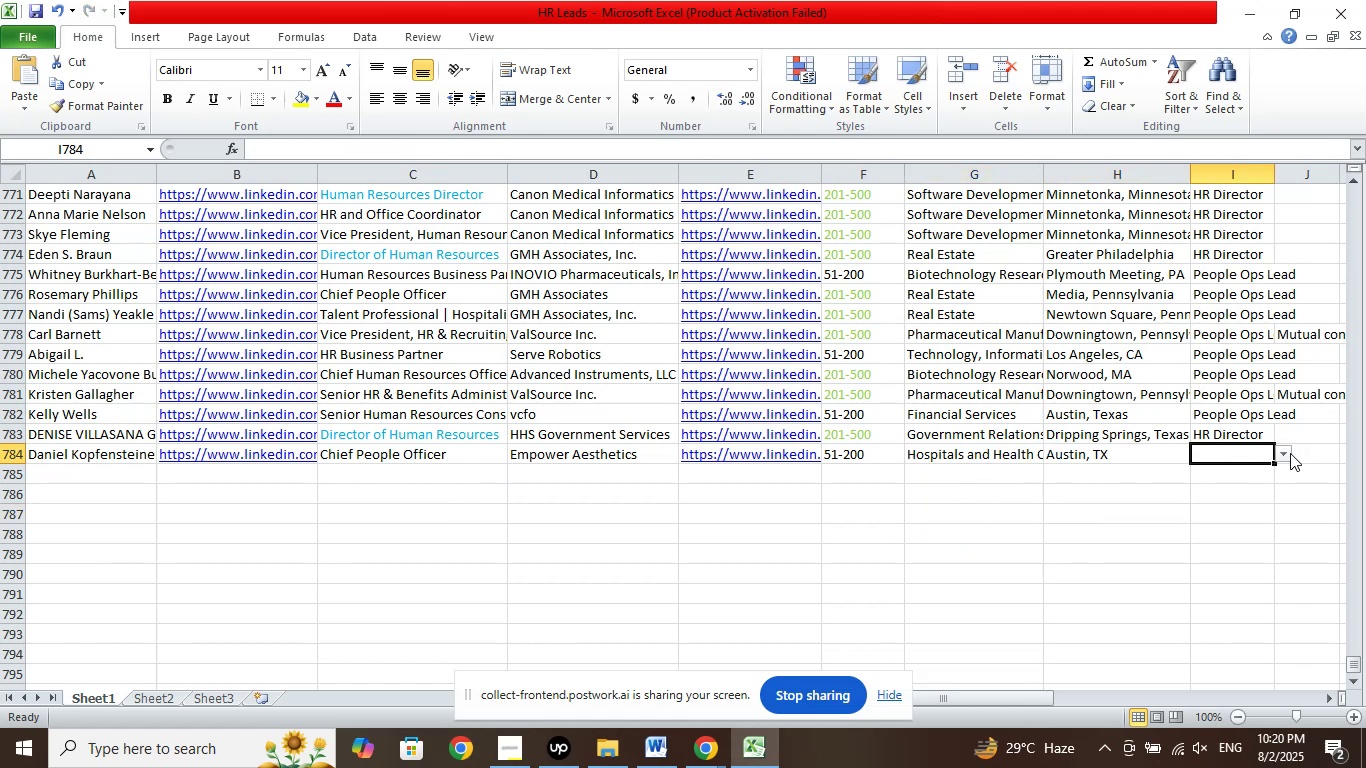 
left_click([1288, 453])
 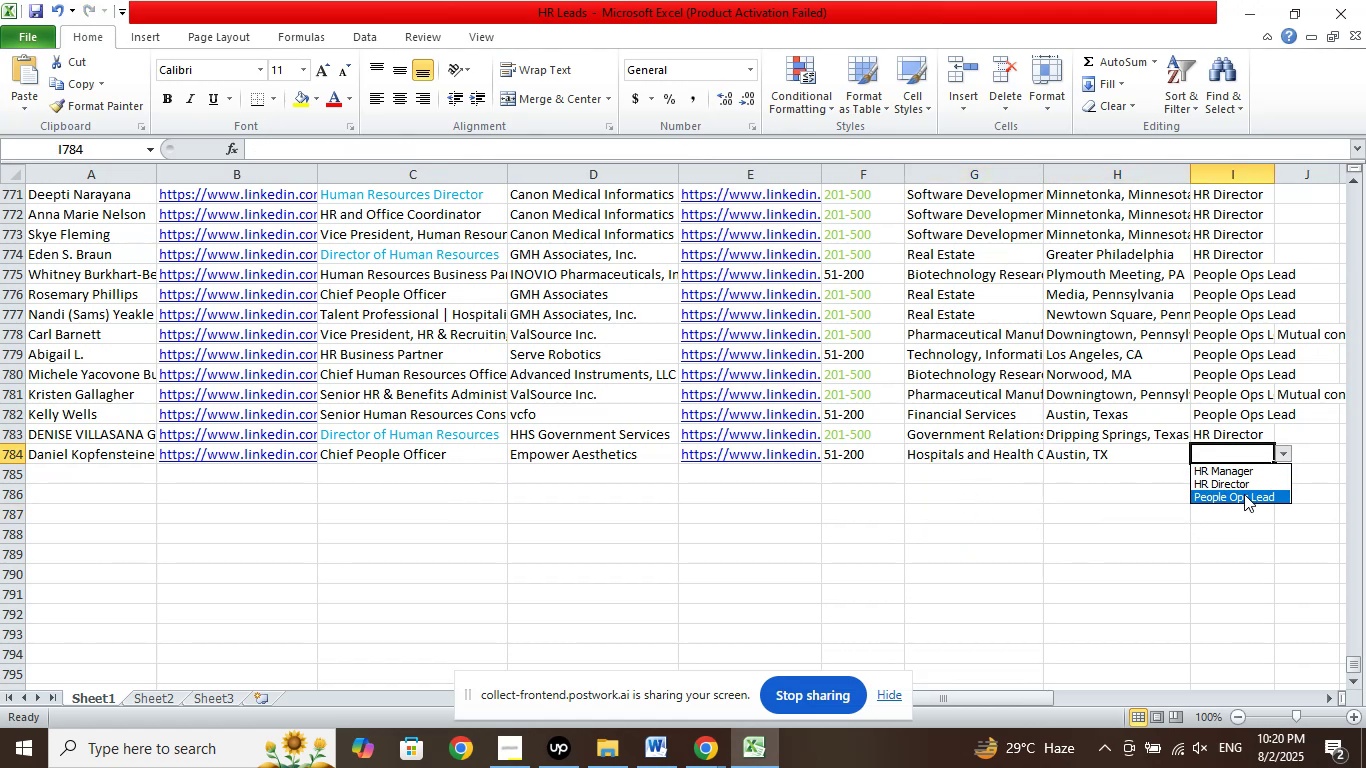 
left_click([1244, 495])
 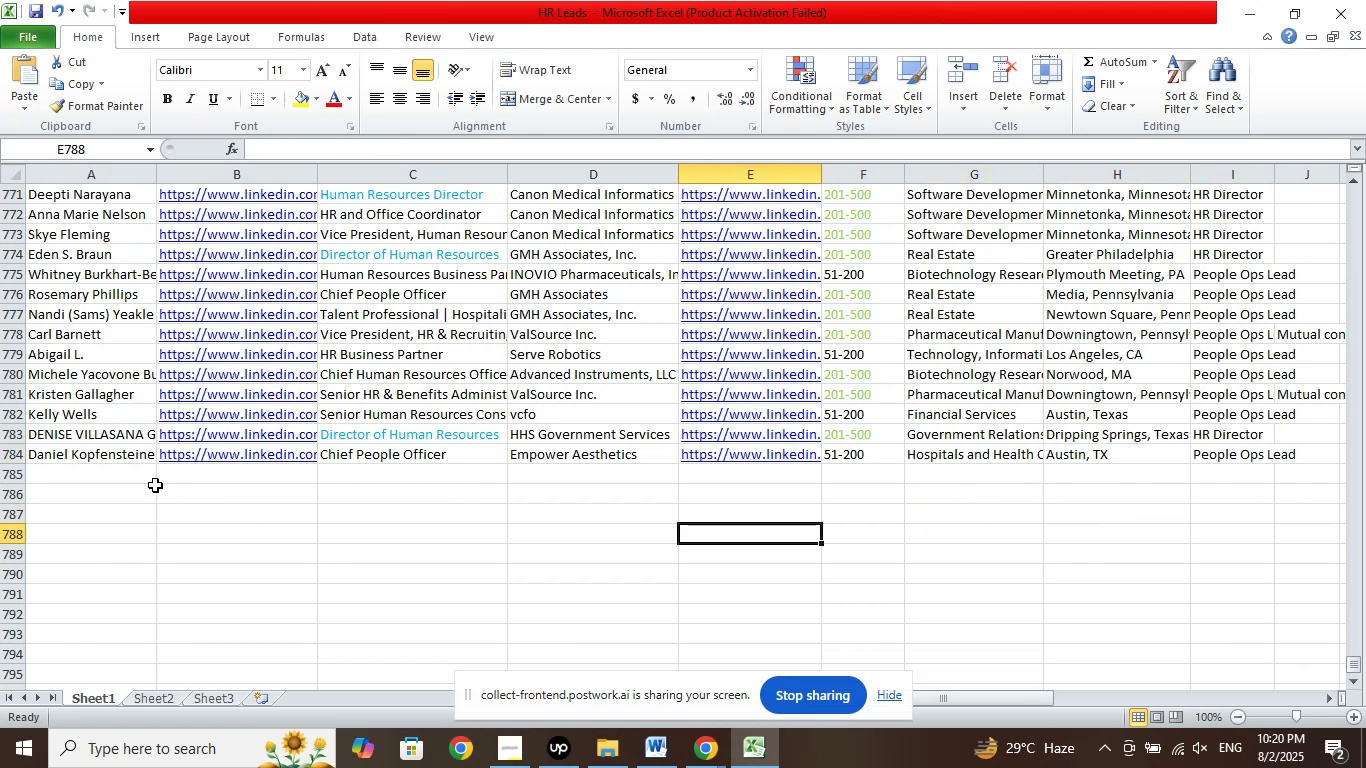 
left_click([97, 475])
 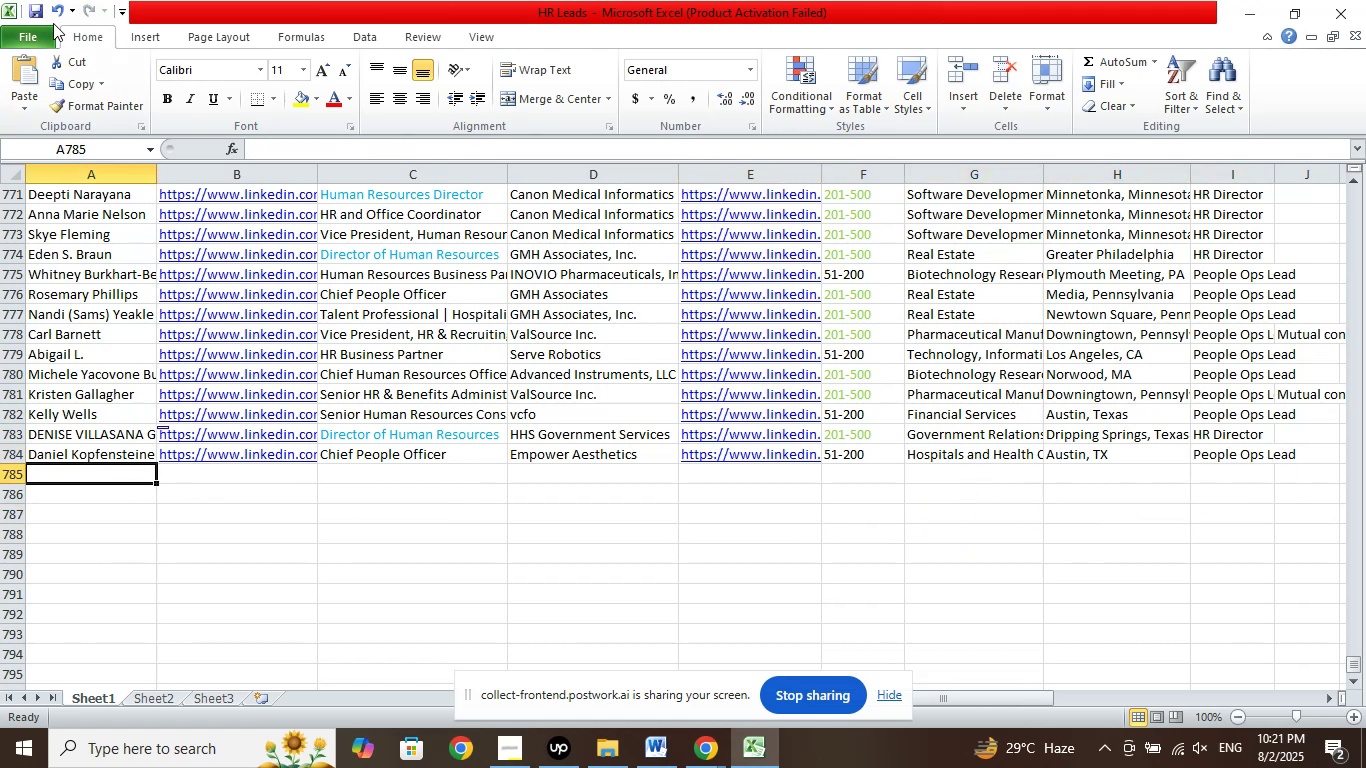 
left_click([29, 8])
 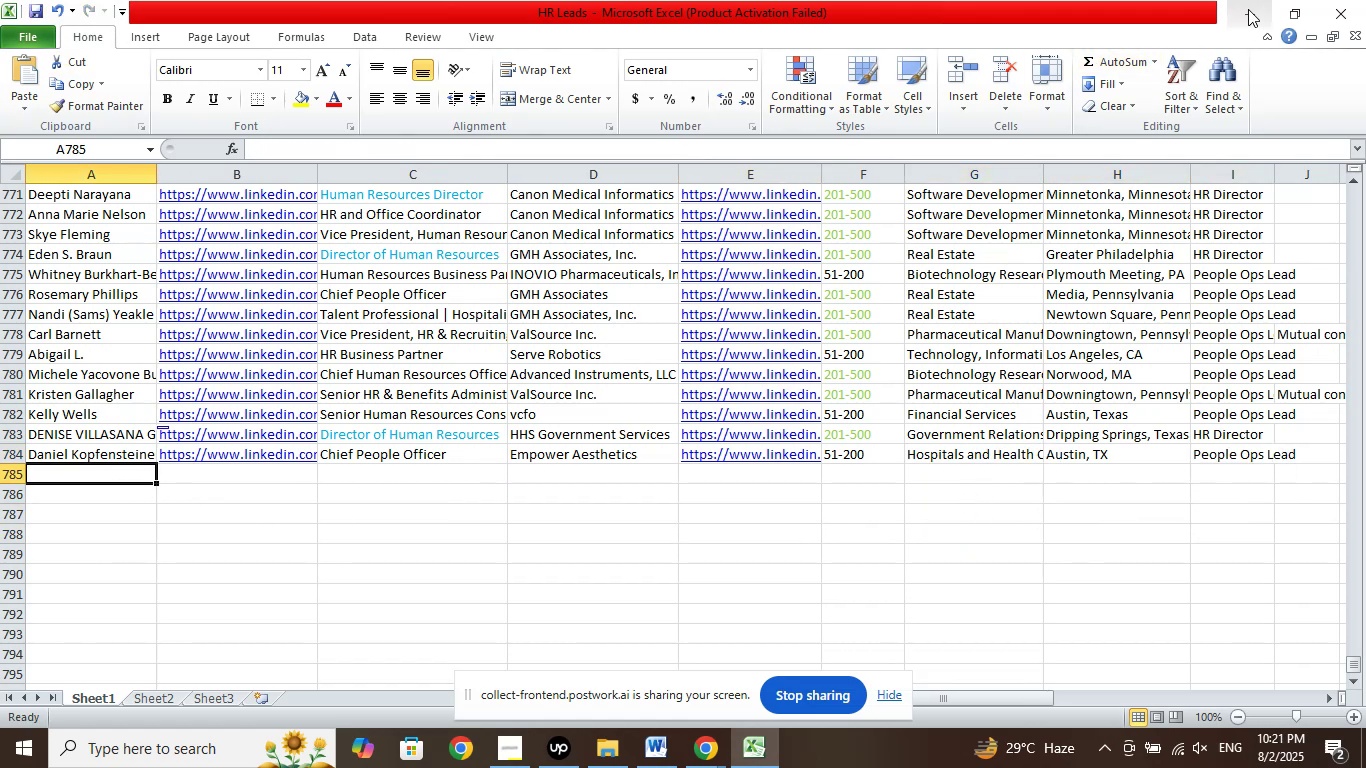 
left_click([1248, 9])
 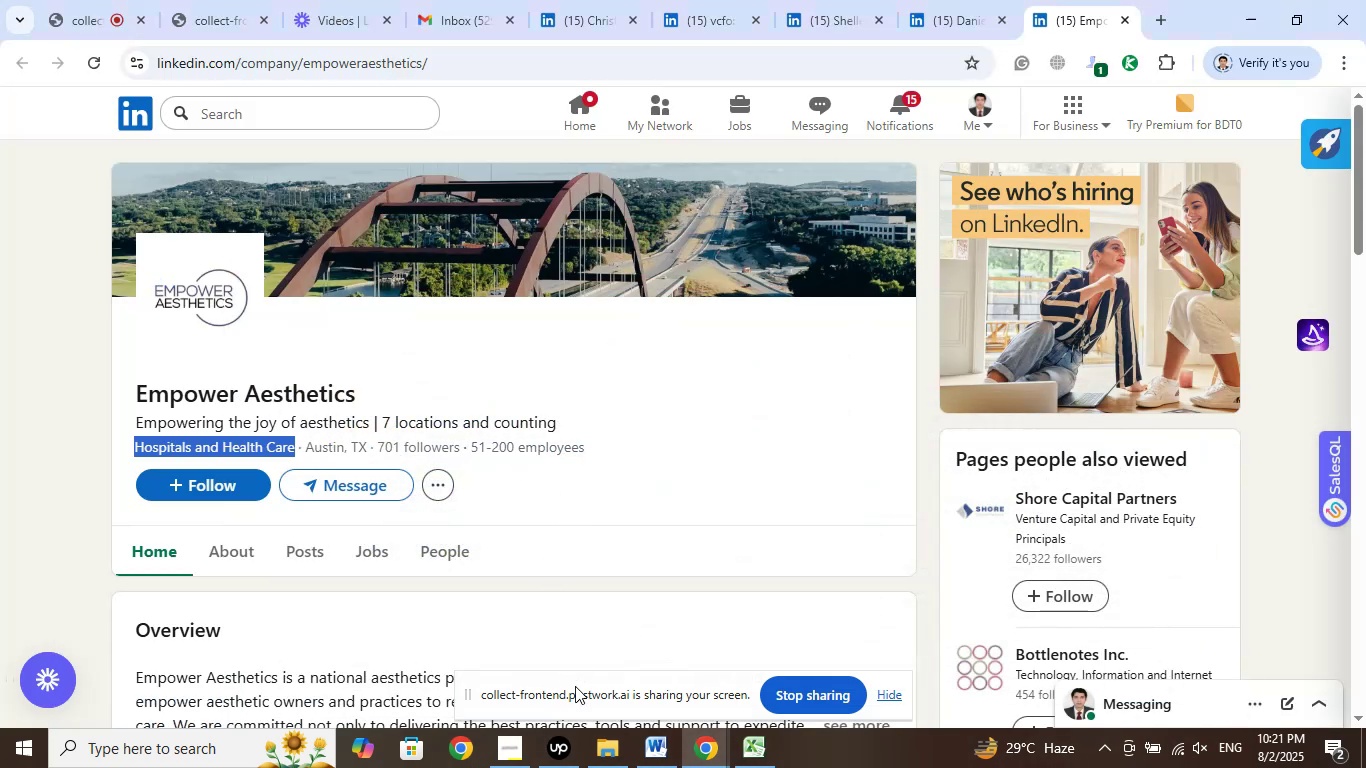 
left_click([509, 752])
 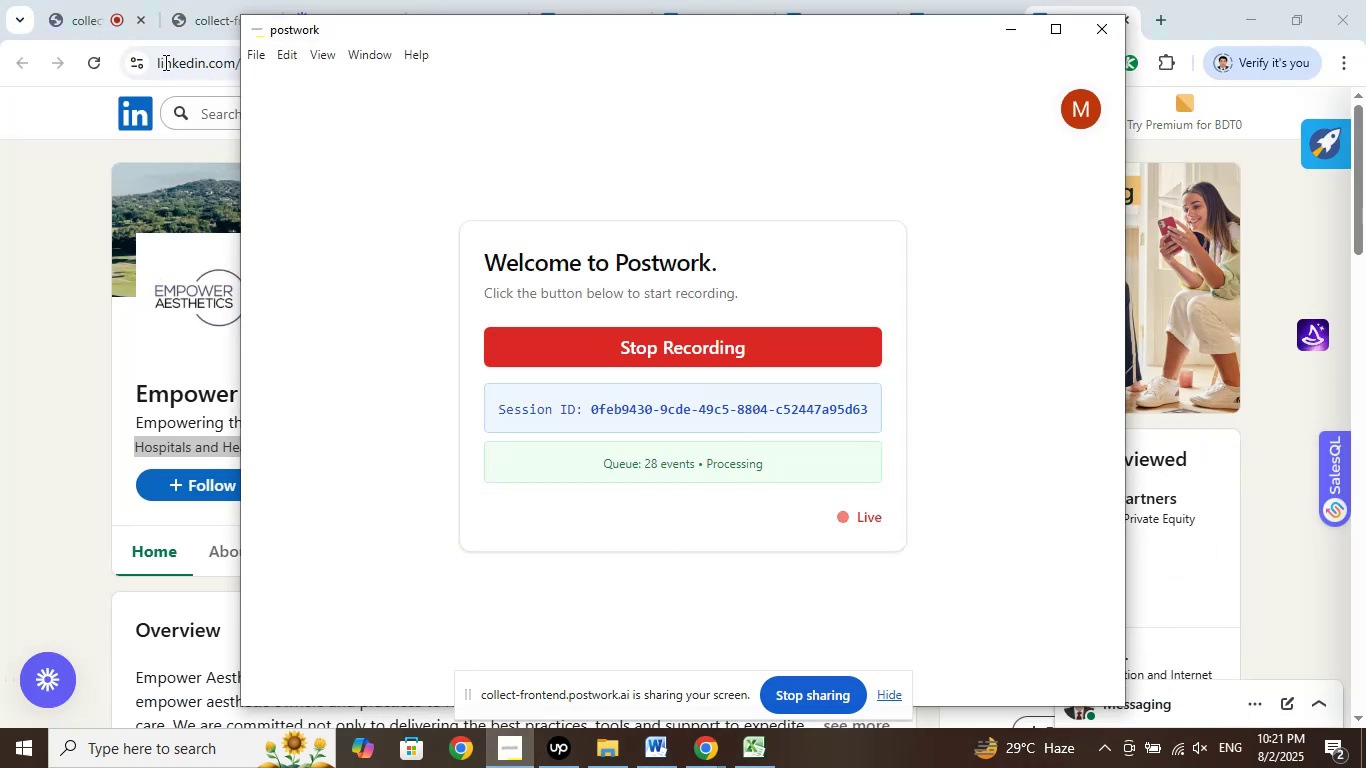 
left_click([114, 0])
 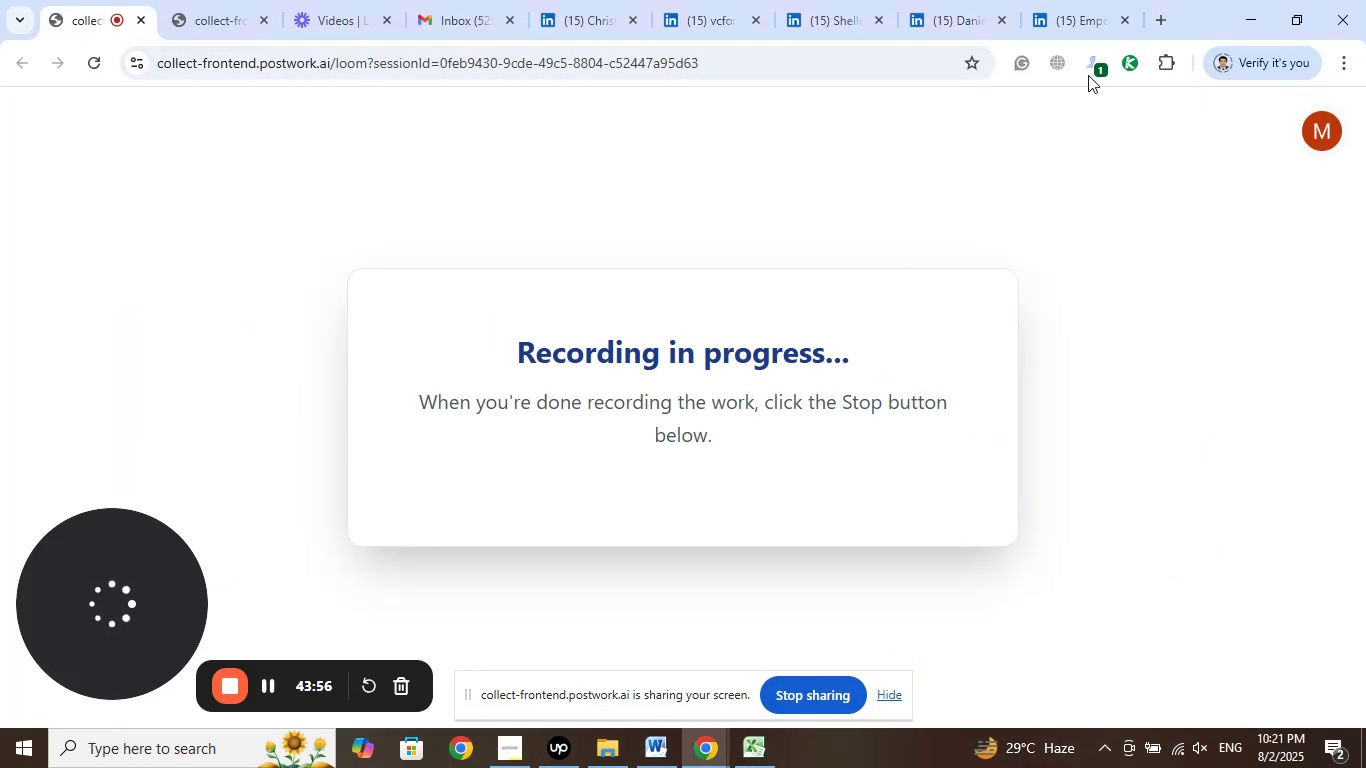 
left_click([881, 17])
 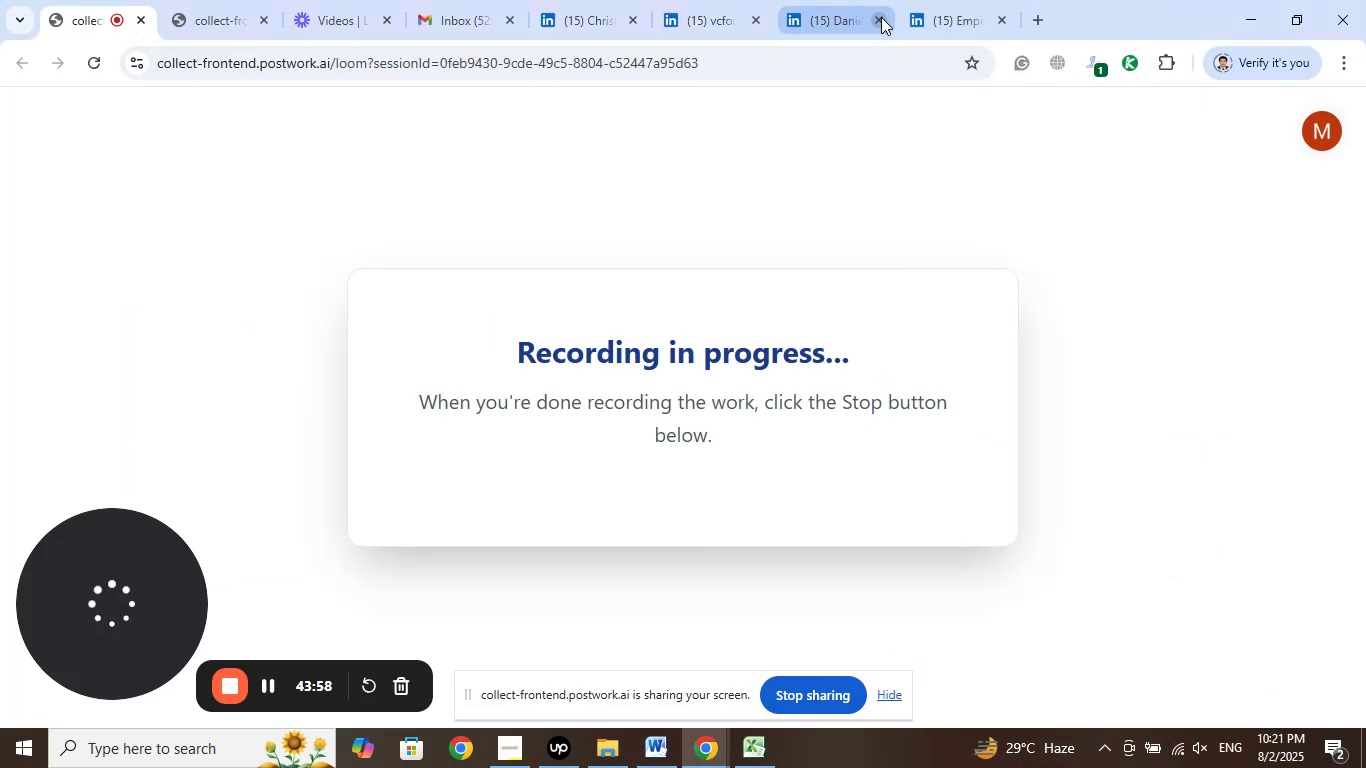 
left_click([881, 17])
 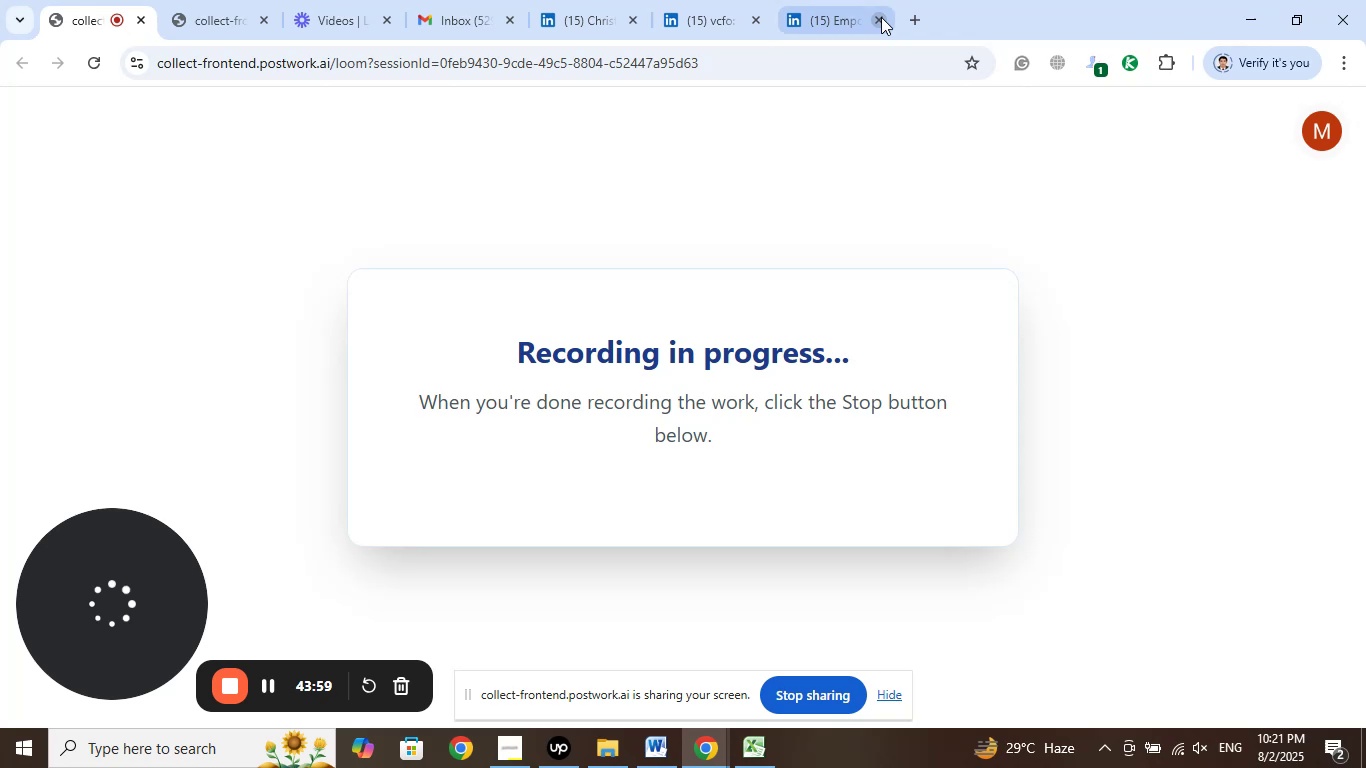 
left_click([881, 17])
 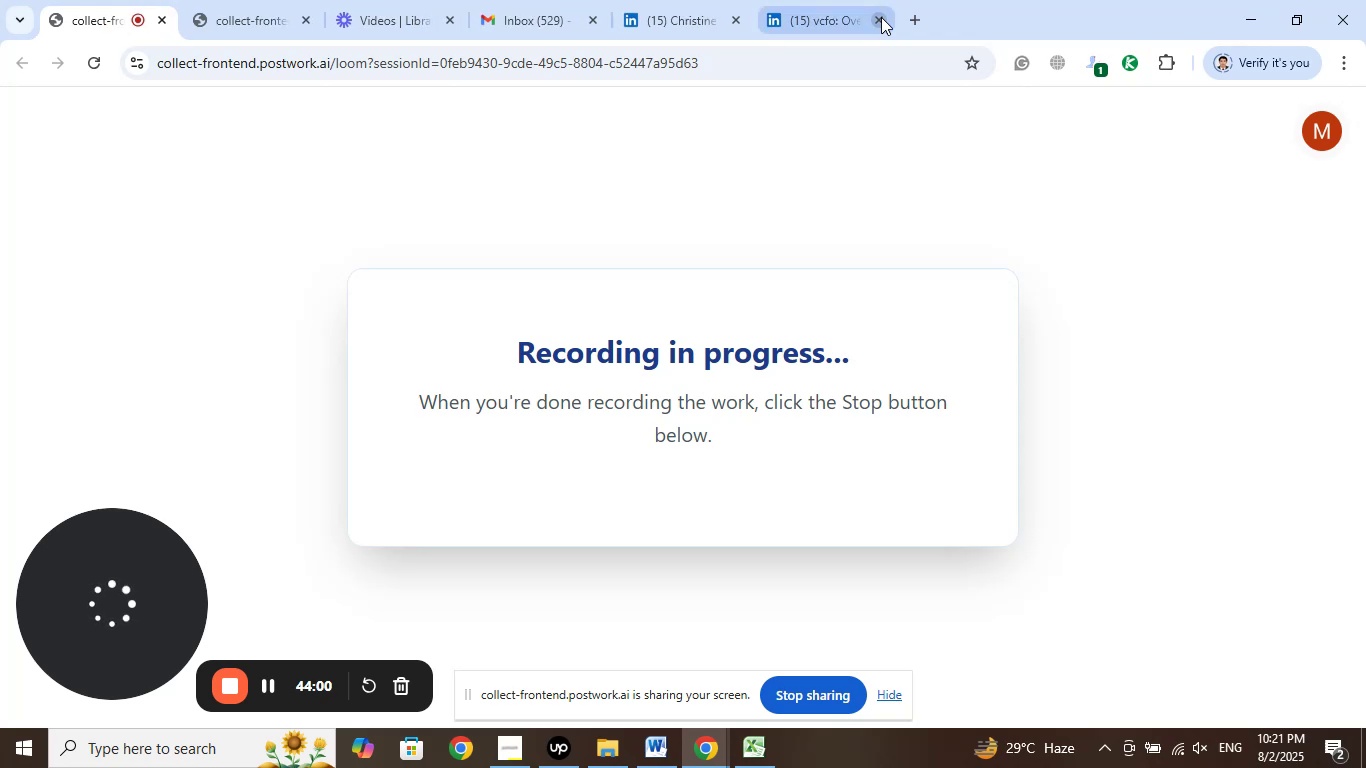 
left_click([881, 17])
 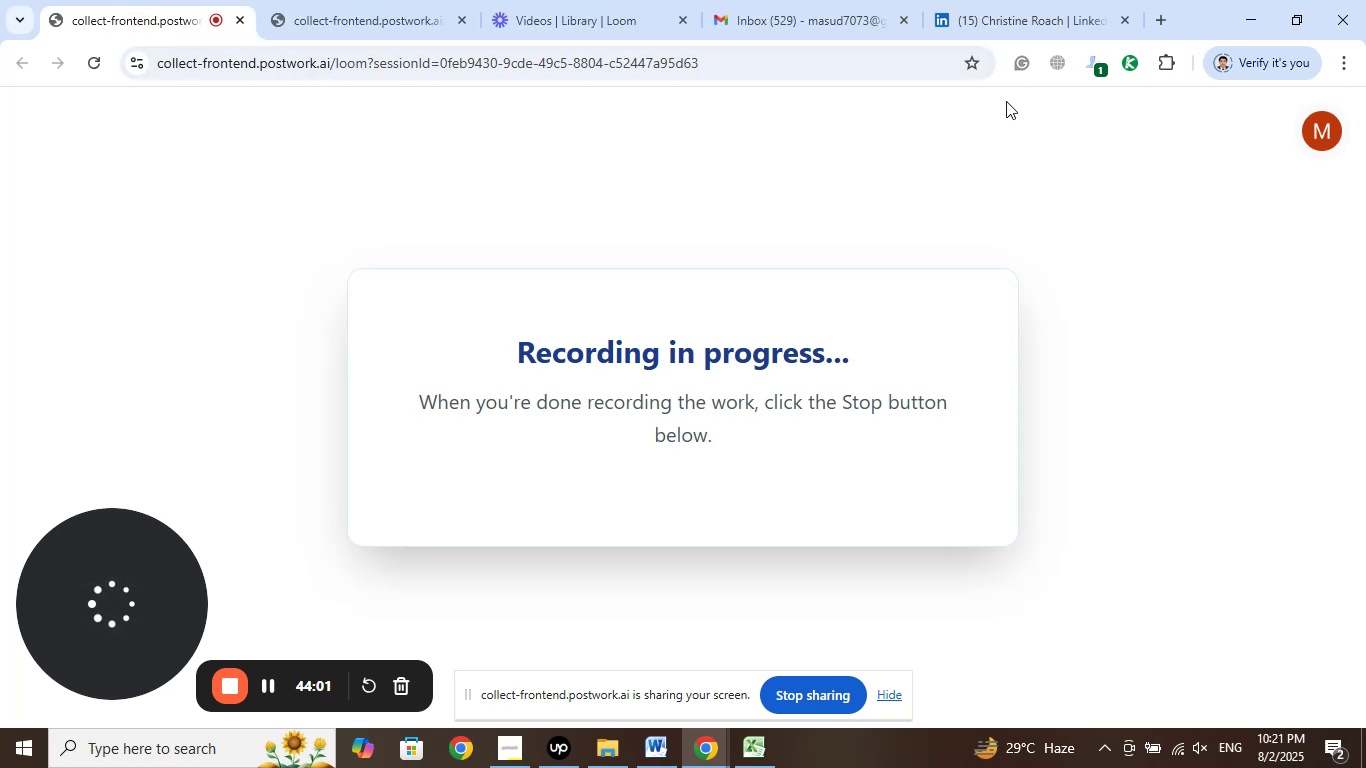 
left_click([1052, 0])
 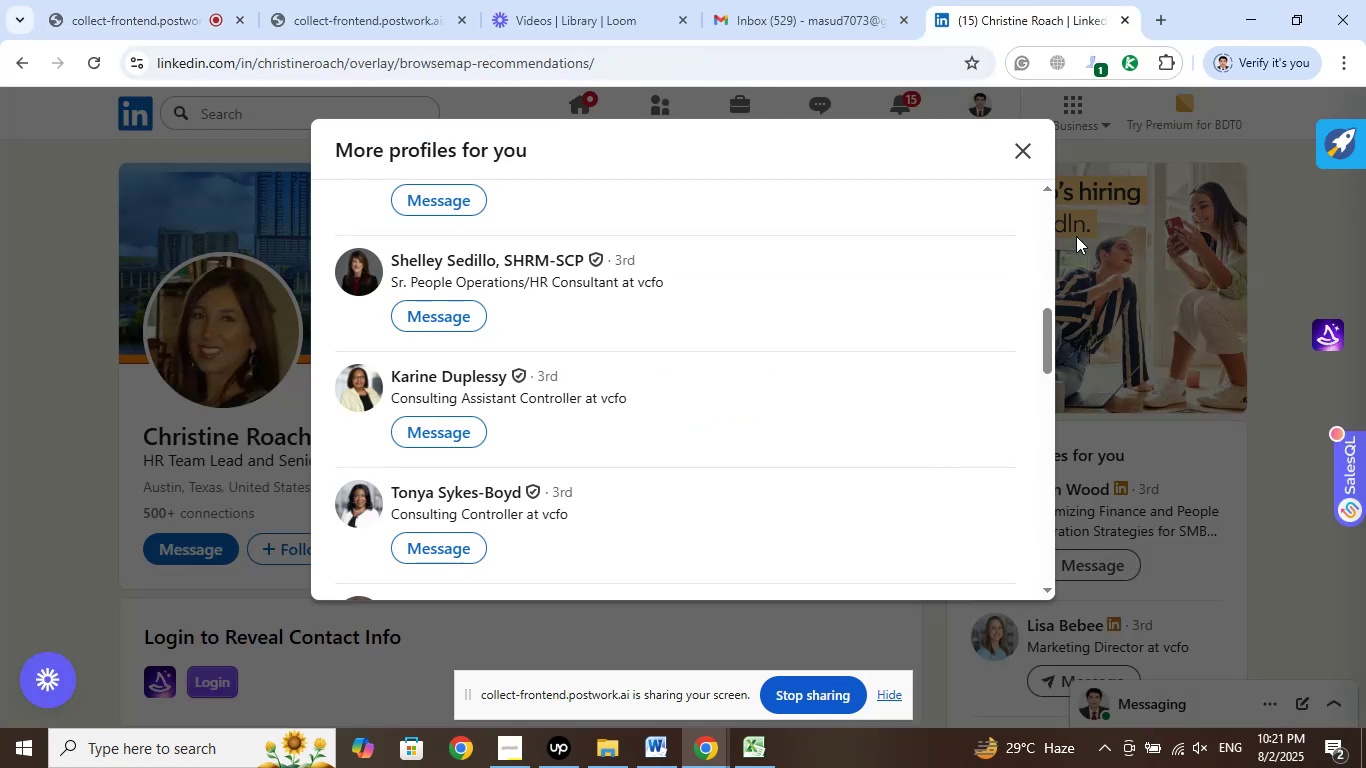 
left_click([1030, 154])
 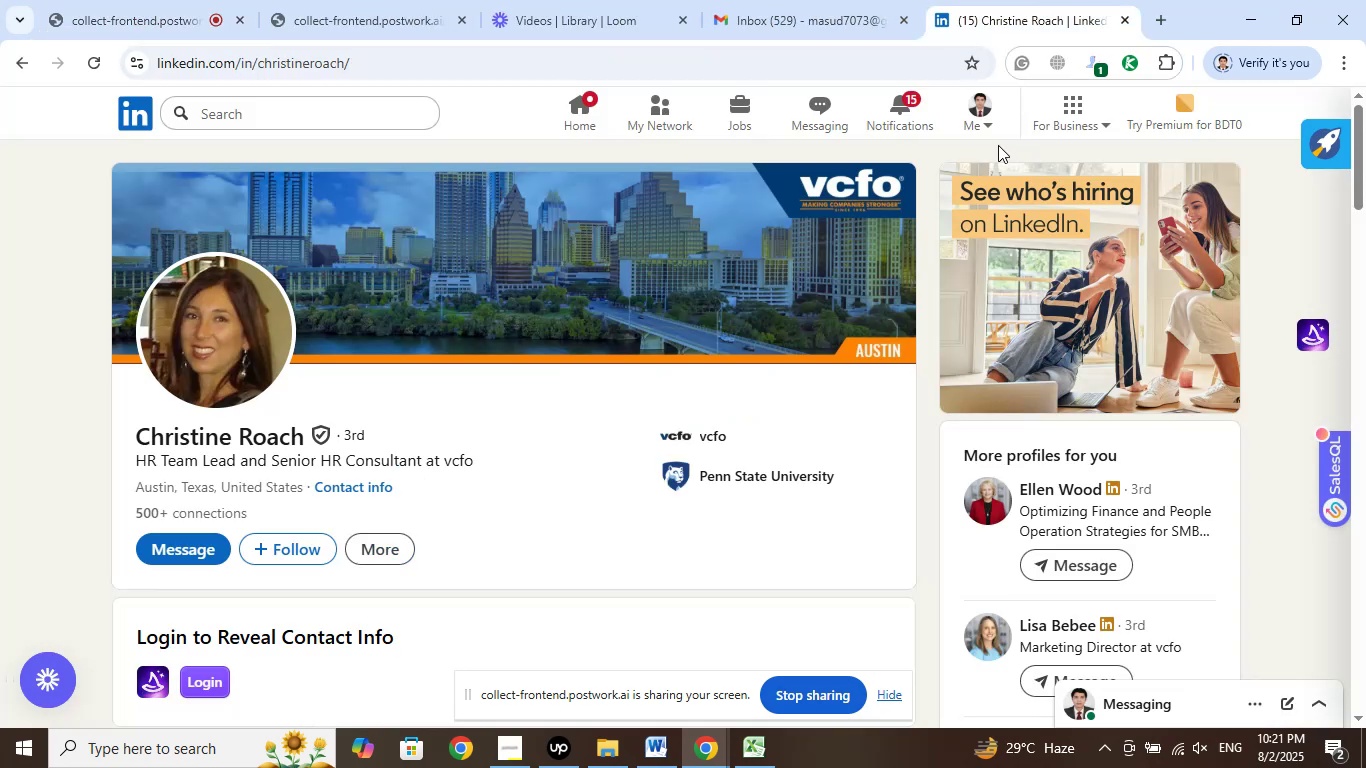 
left_click([983, 124])
 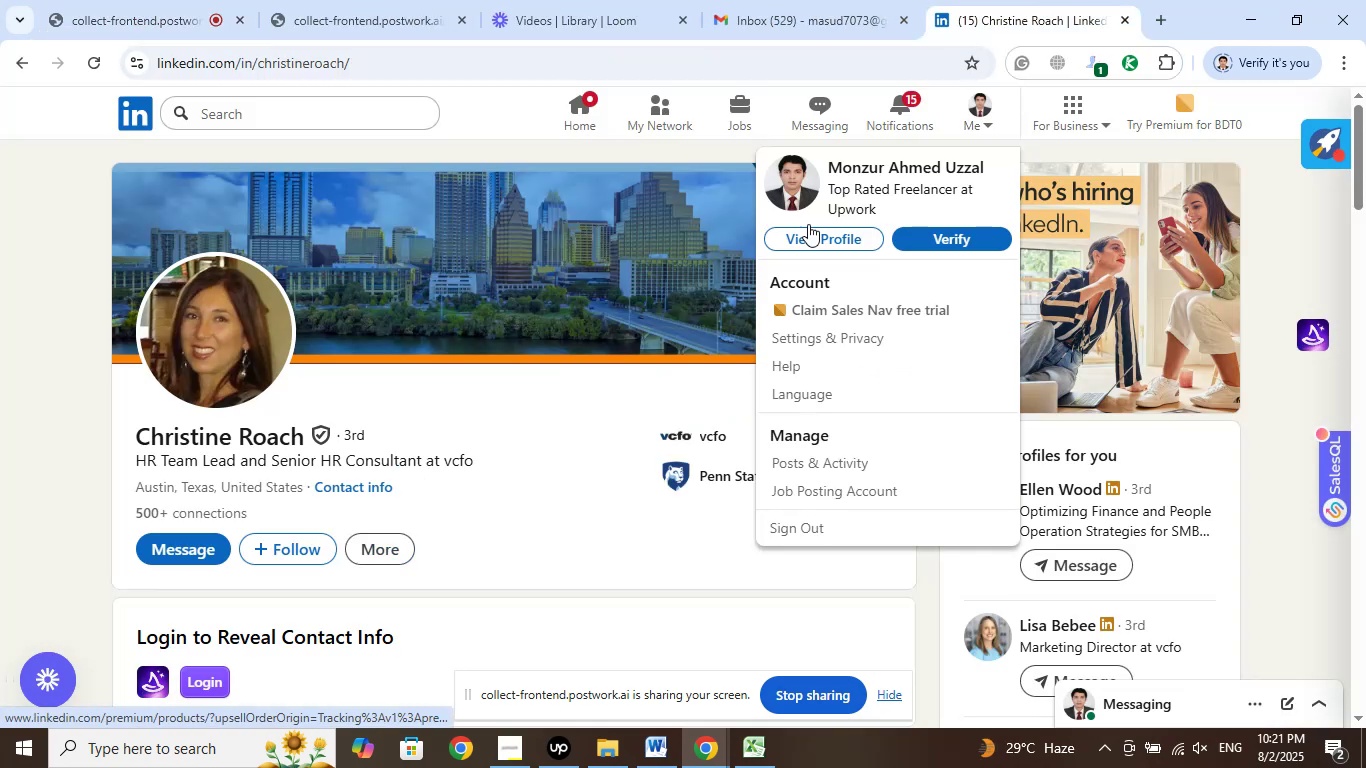 
left_click([808, 0])
 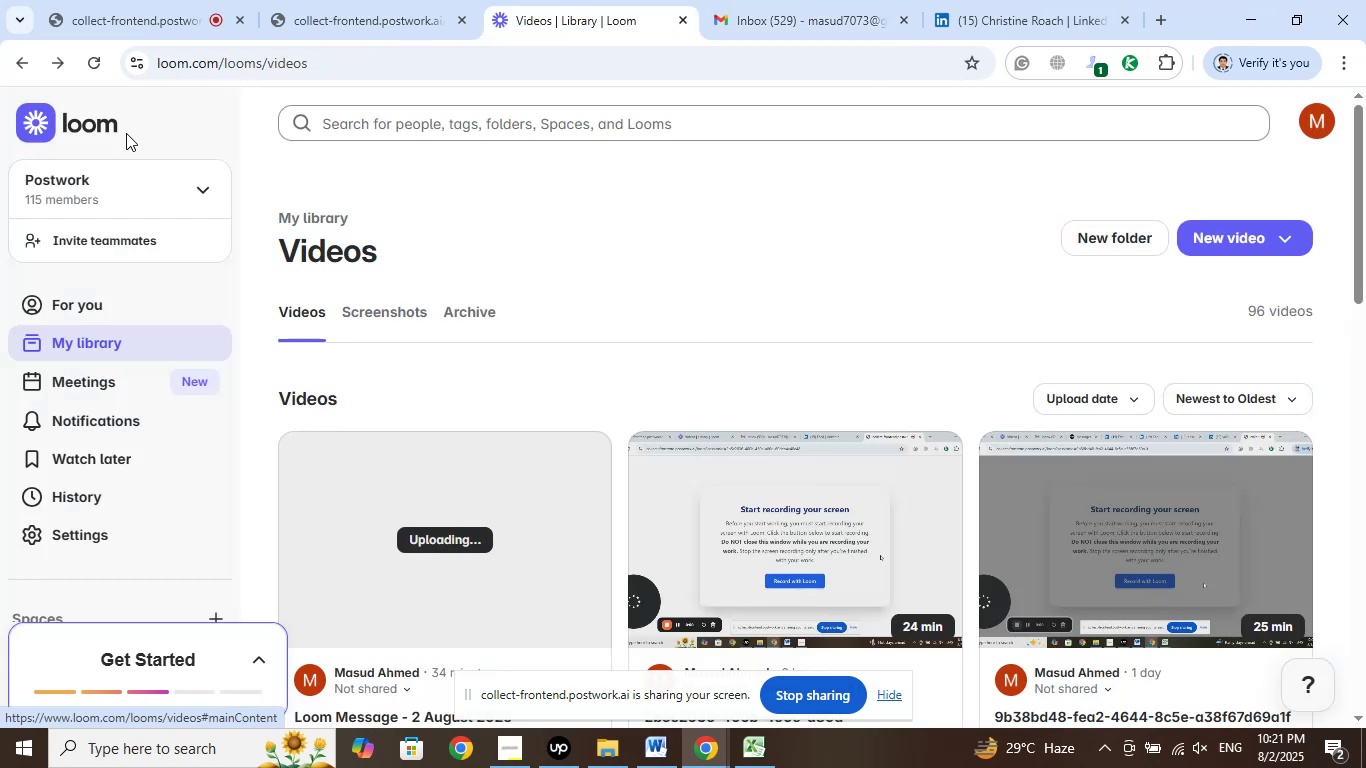 
left_click([97, 60])
 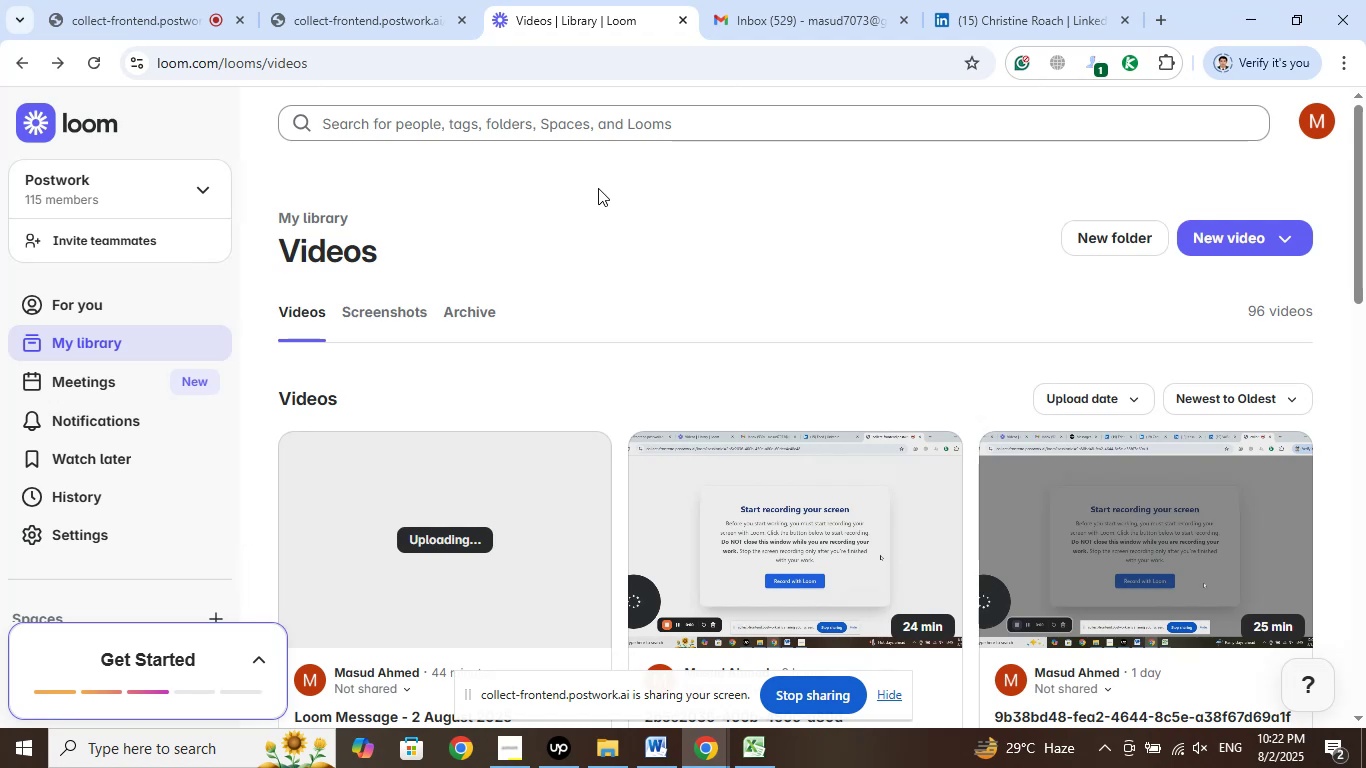 
wait(44.04)
 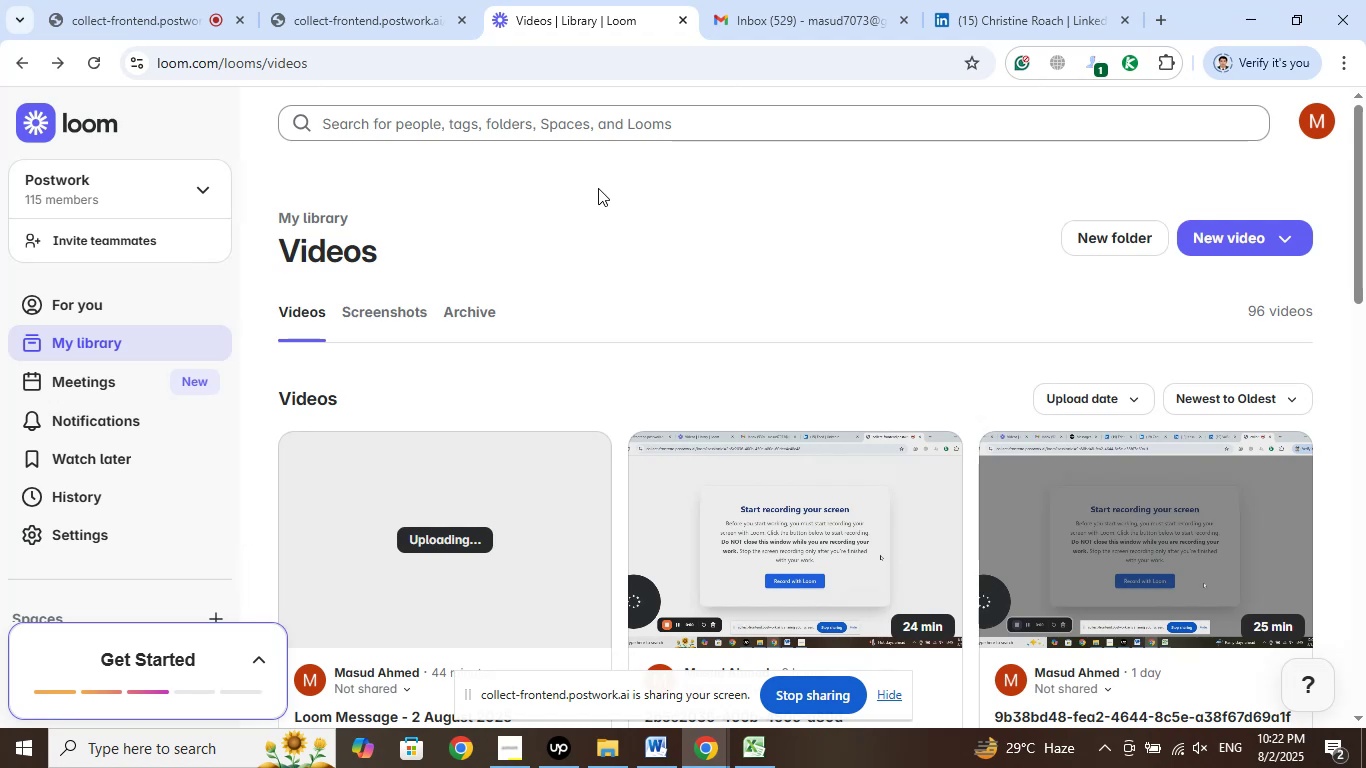 
left_click([715, 239])
 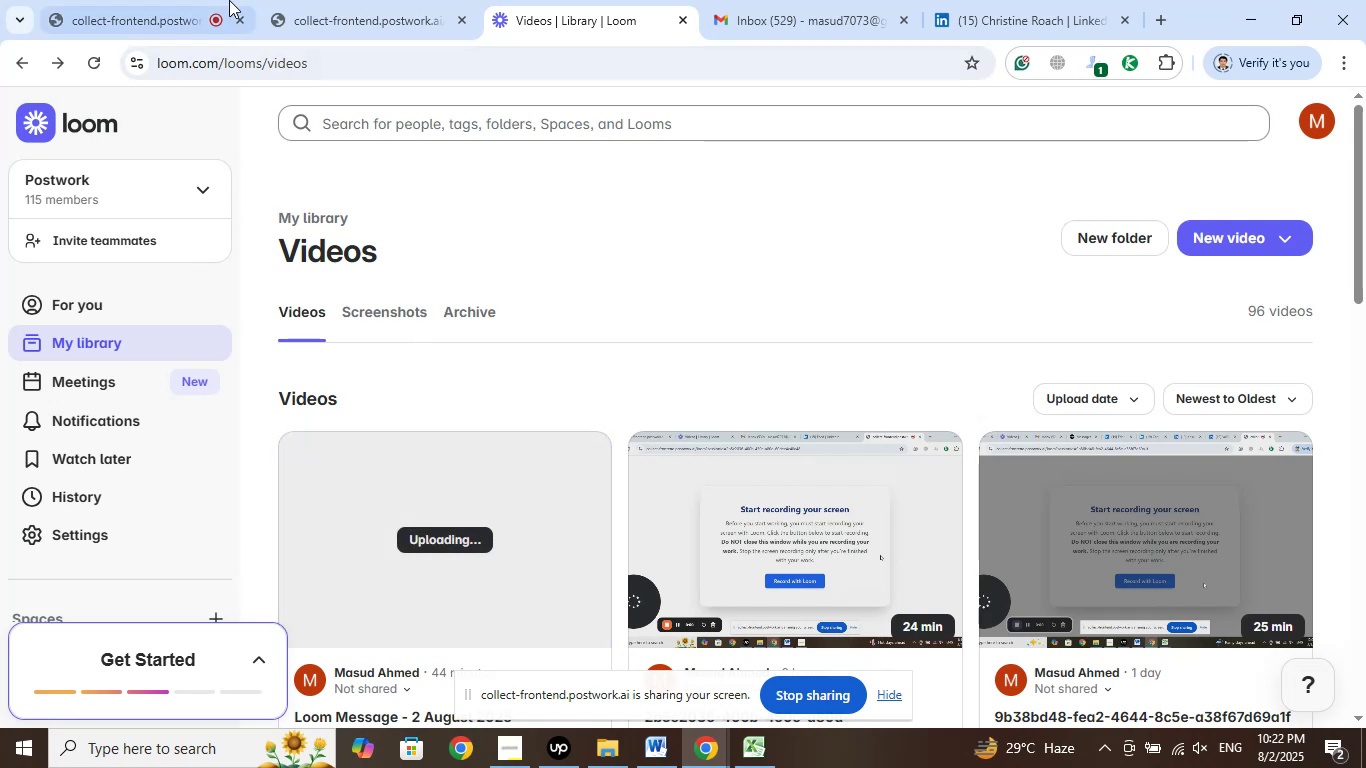 
left_click([129, 0])
 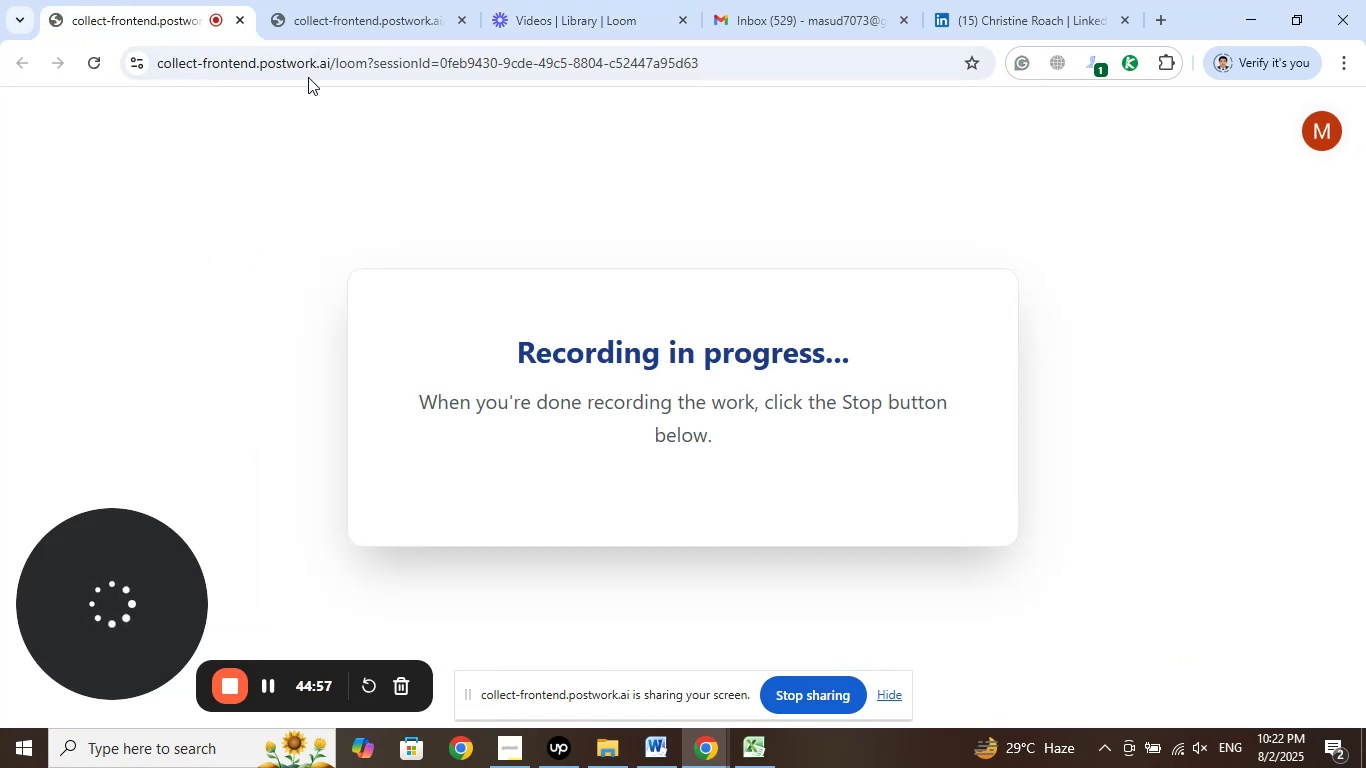 
left_click([382, 0])
 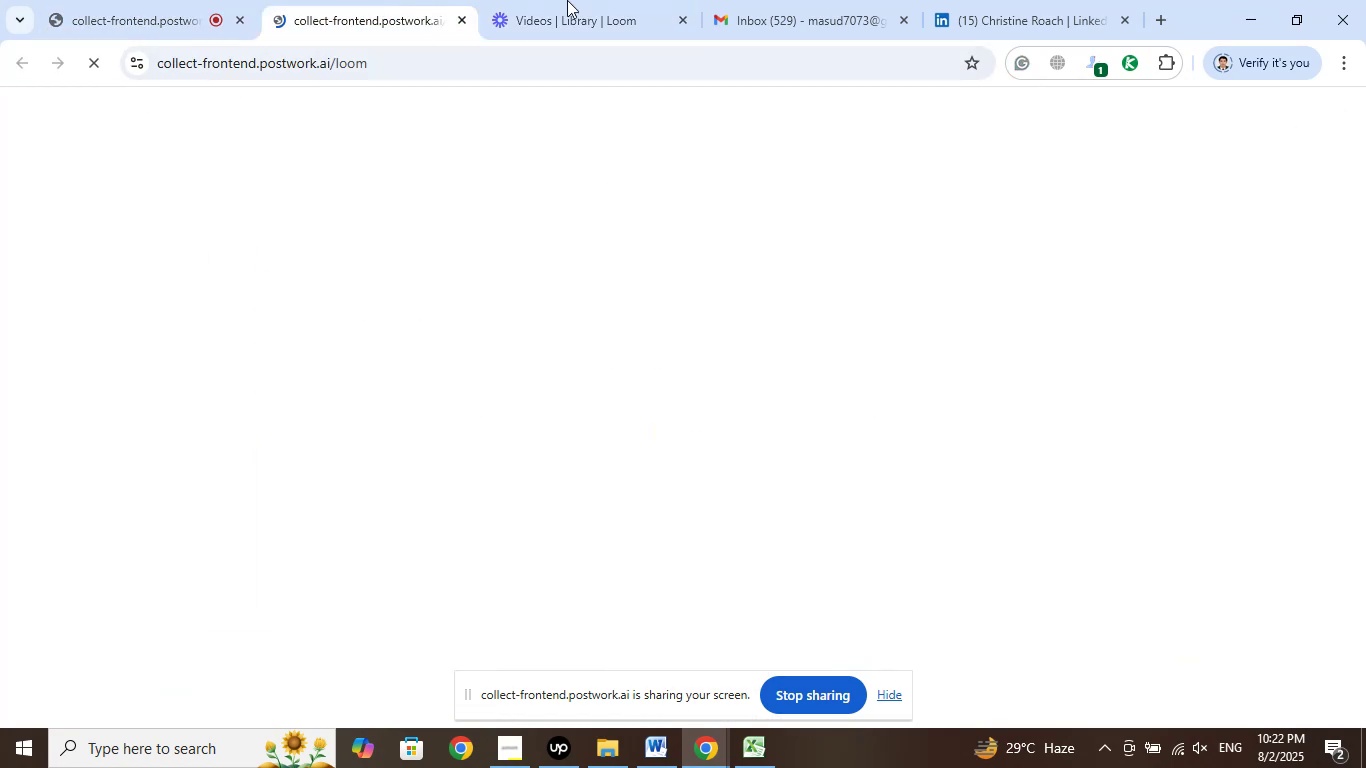 